 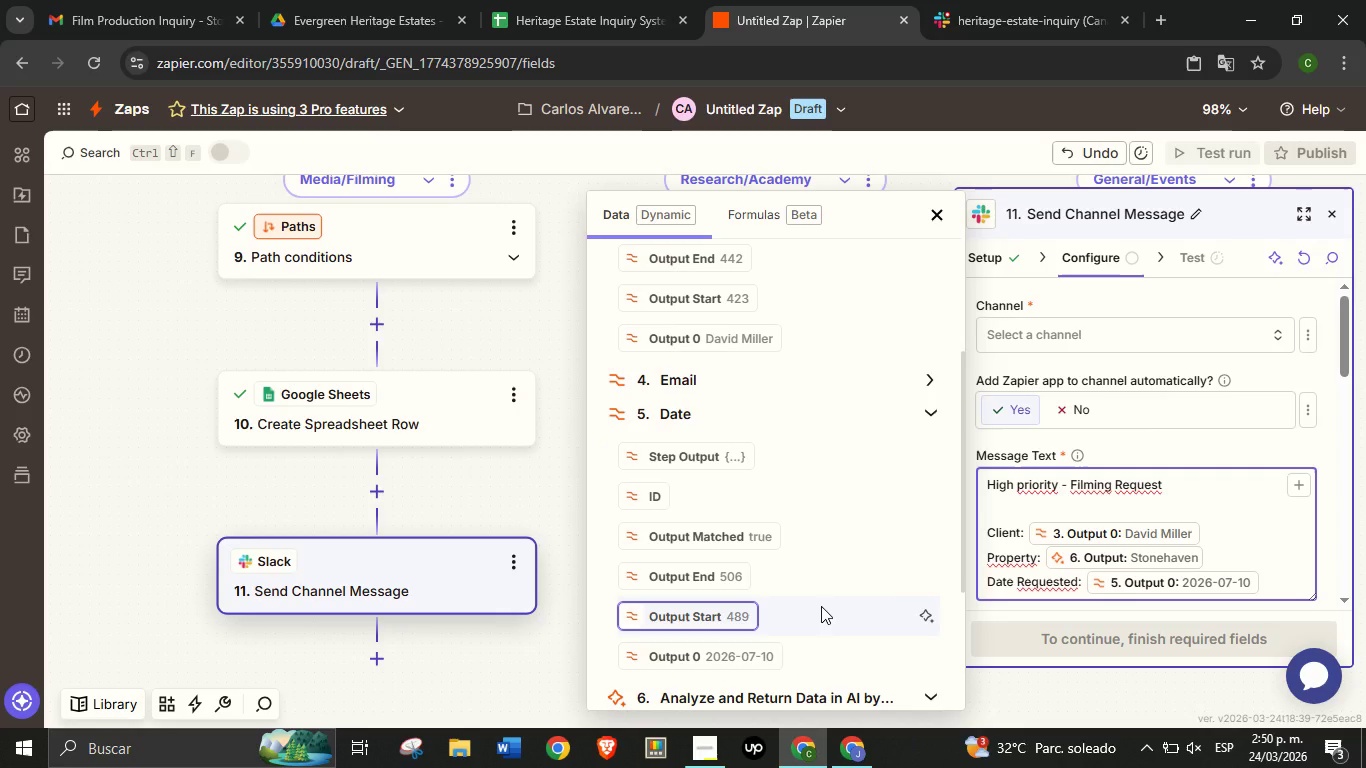 
key(Enter)
 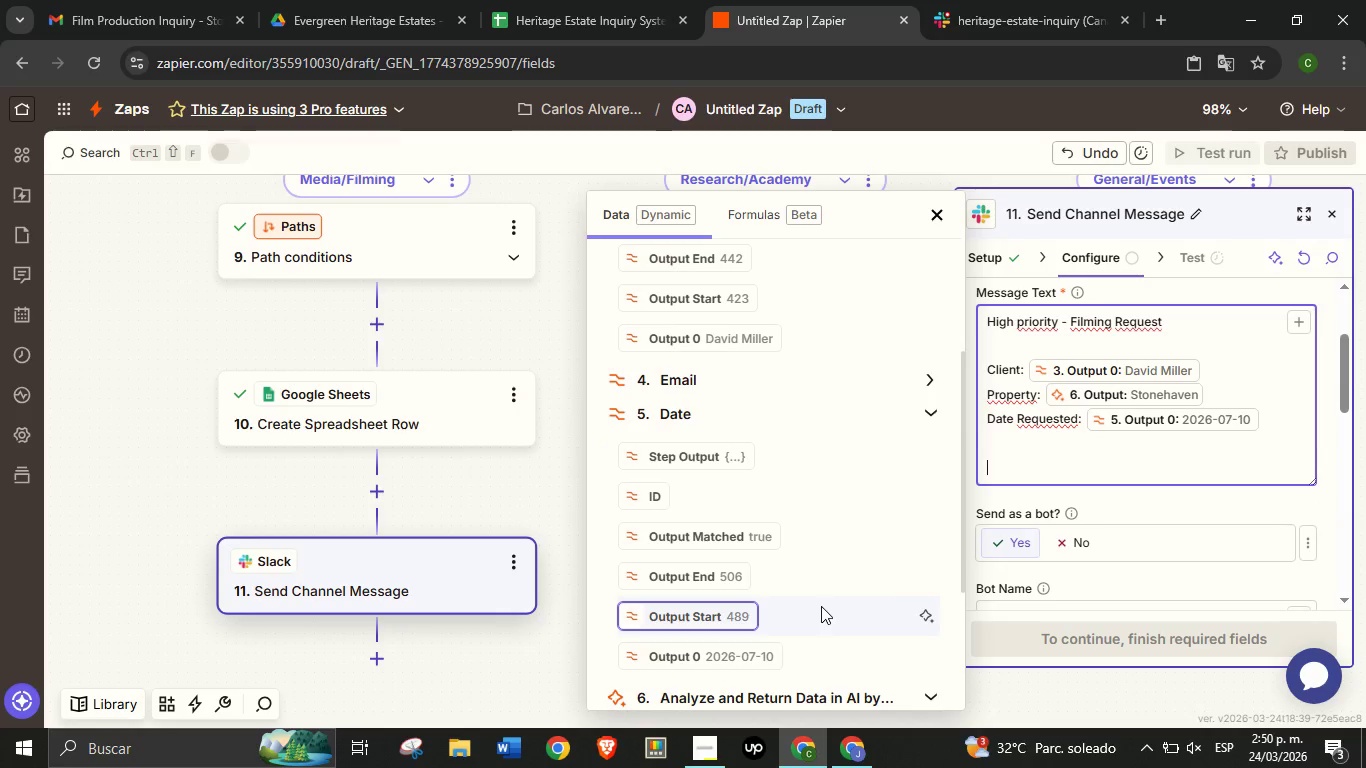 
key(Enter)
 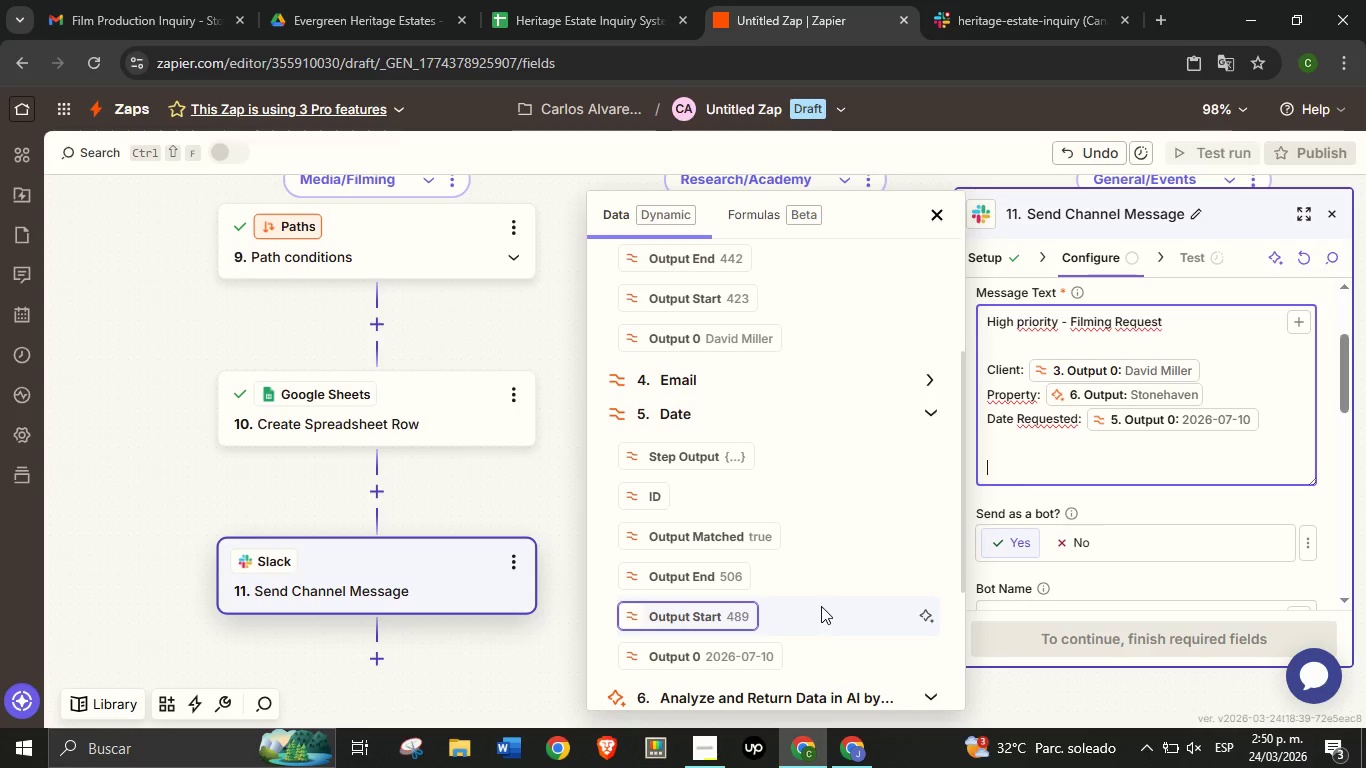 
type(W)
key(Backspace)
type(Keywords detected> )
 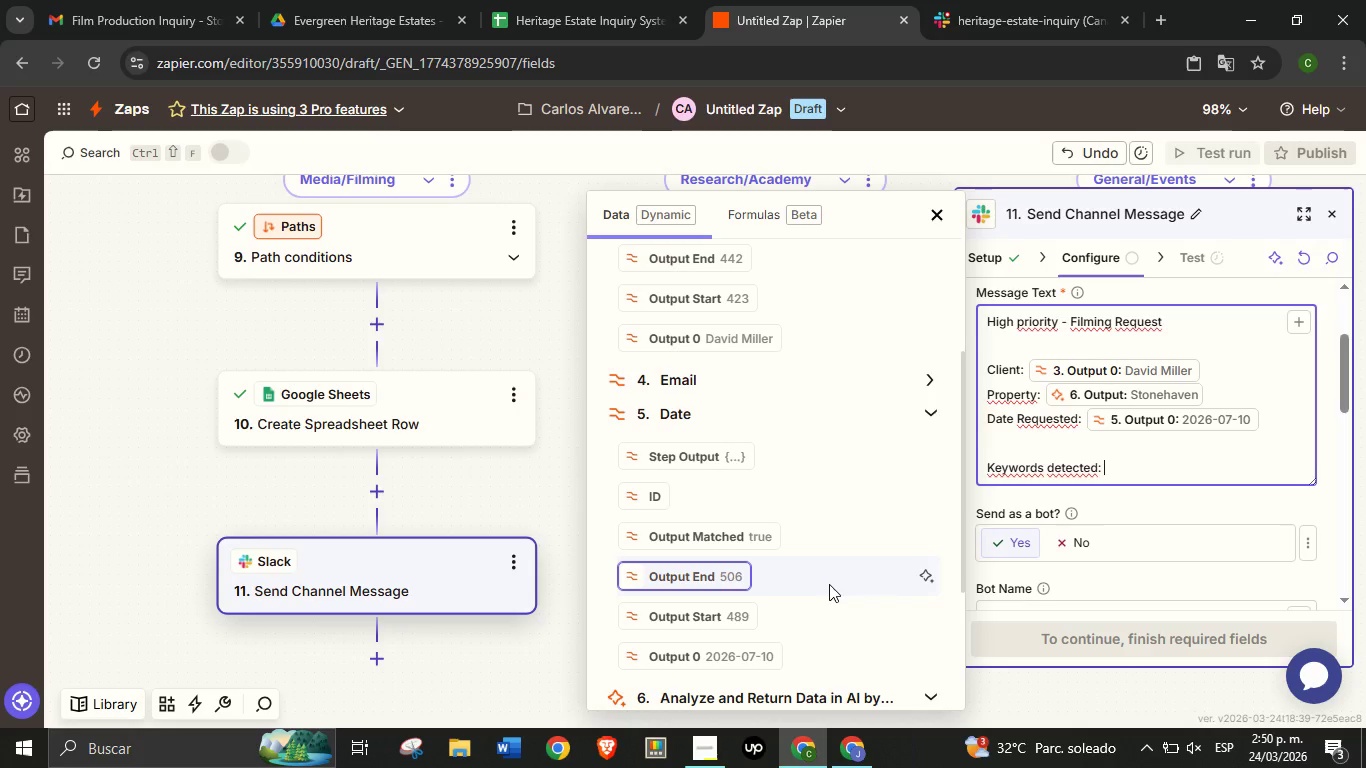 
wait(6.7)
 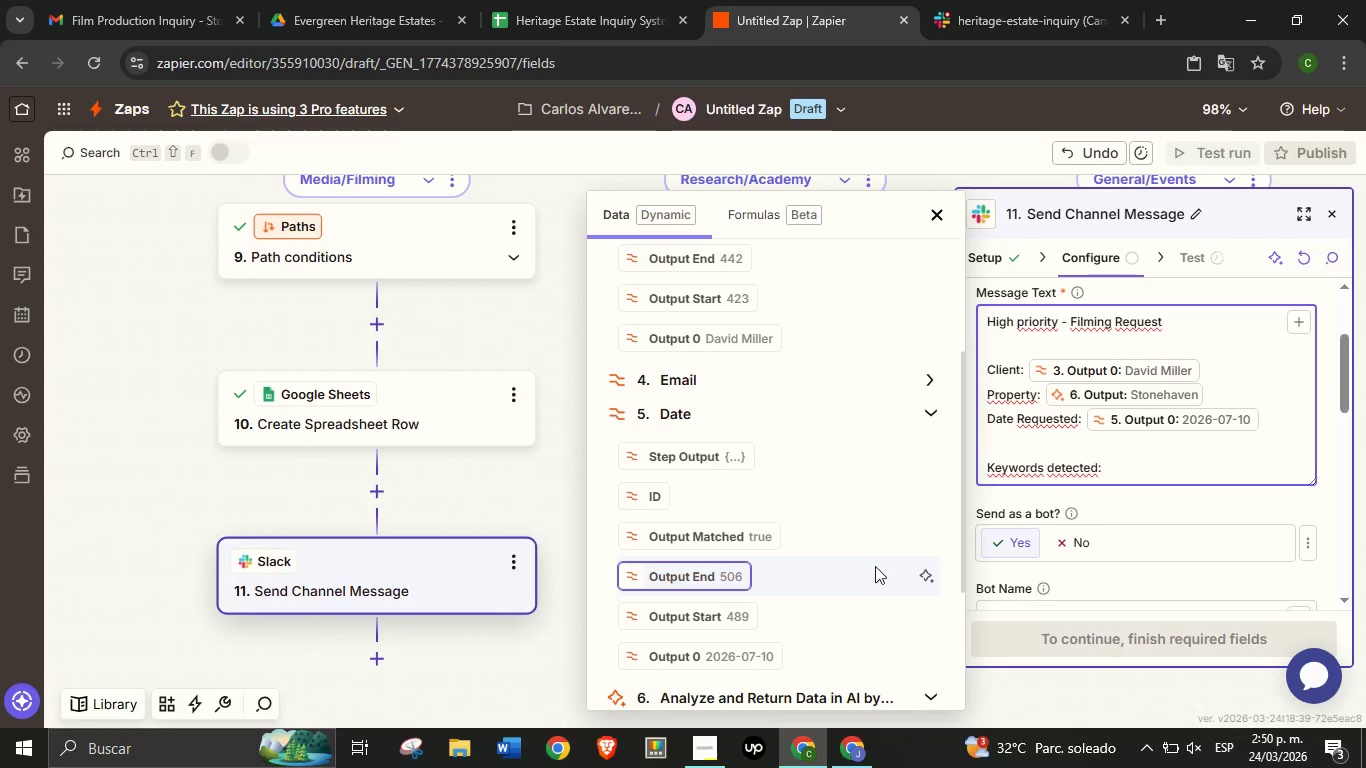 
type(filming&media)
 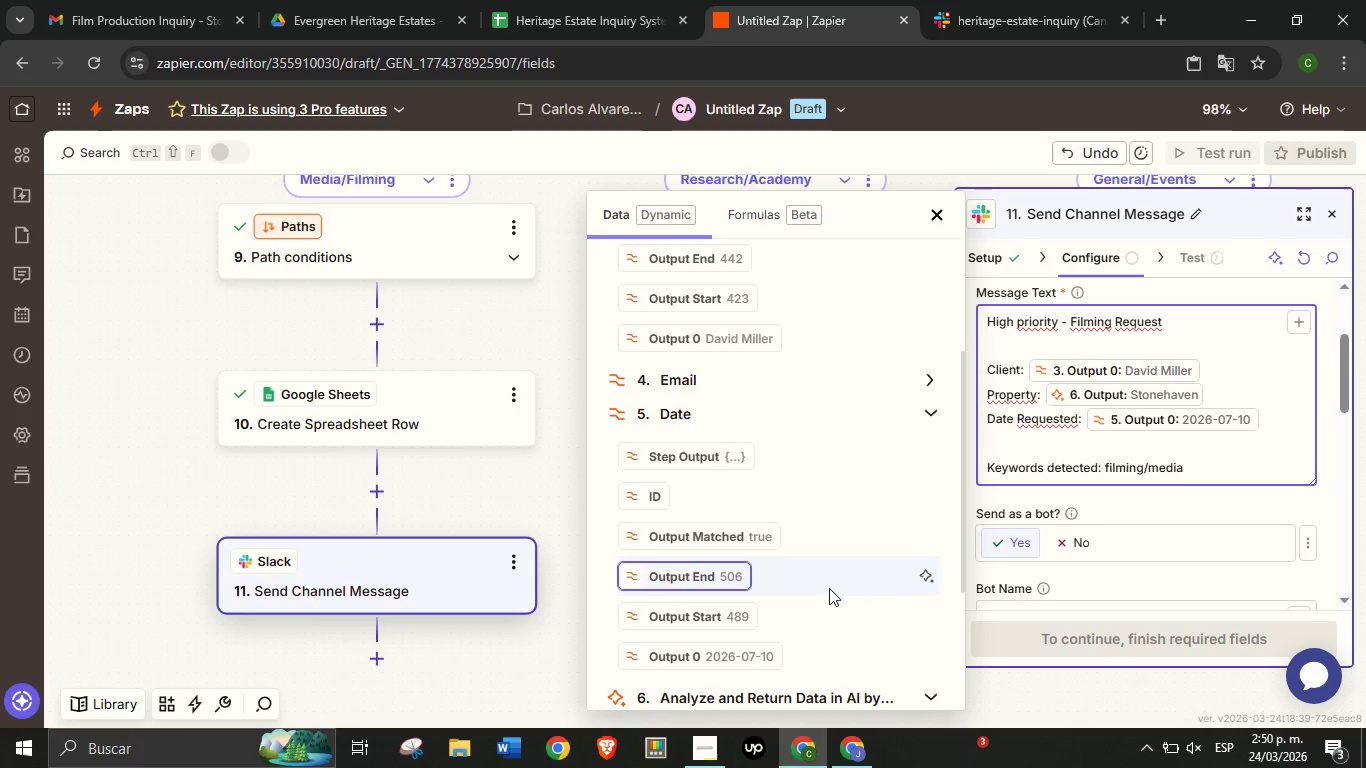 
left_click([1161, 517])
 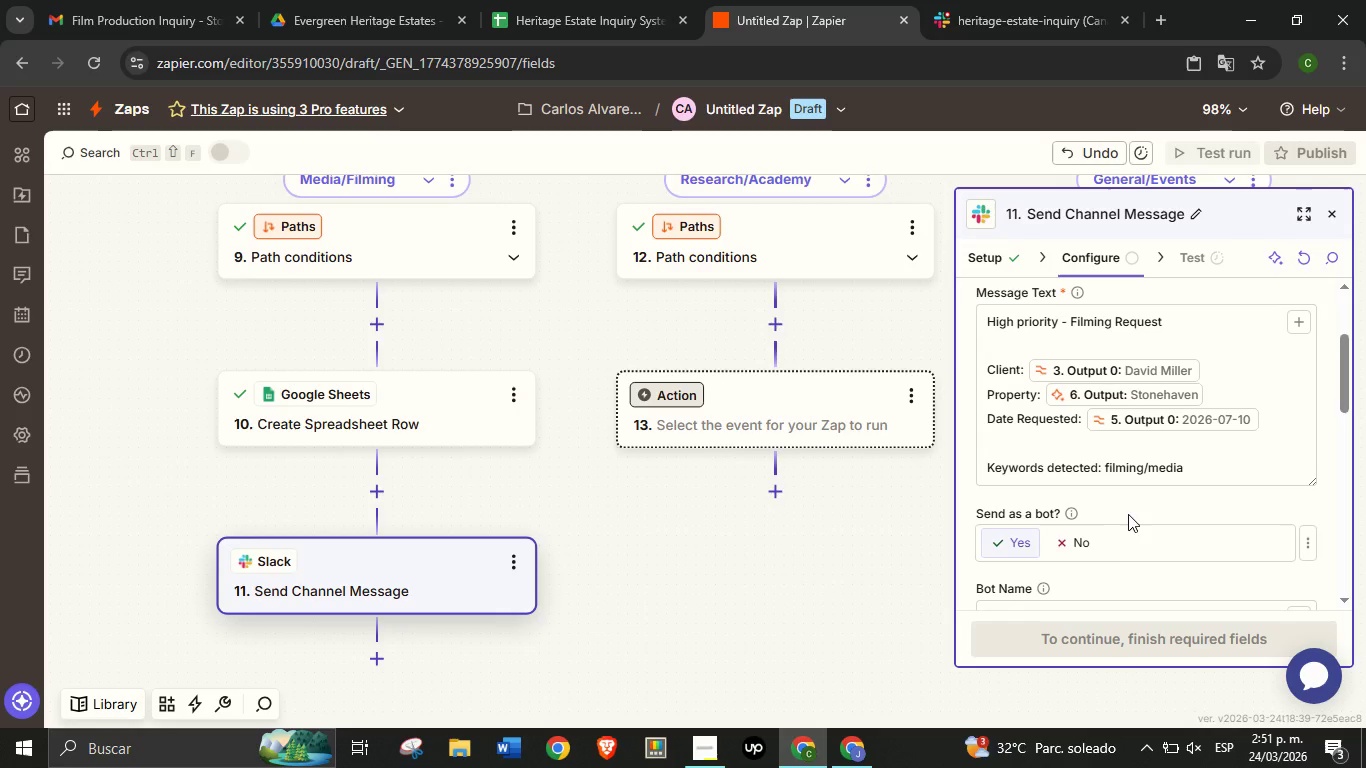 
wait(6.75)
 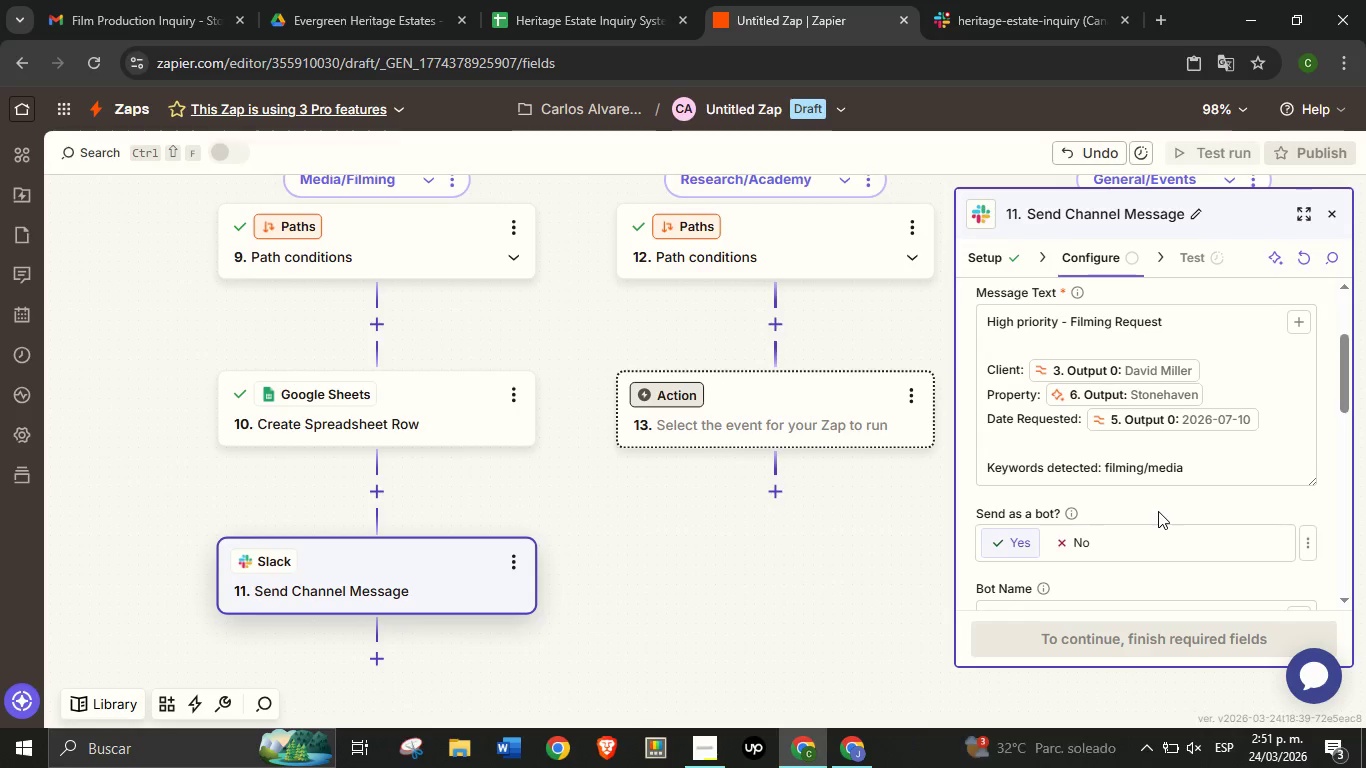 
left_click([1019, 0])
 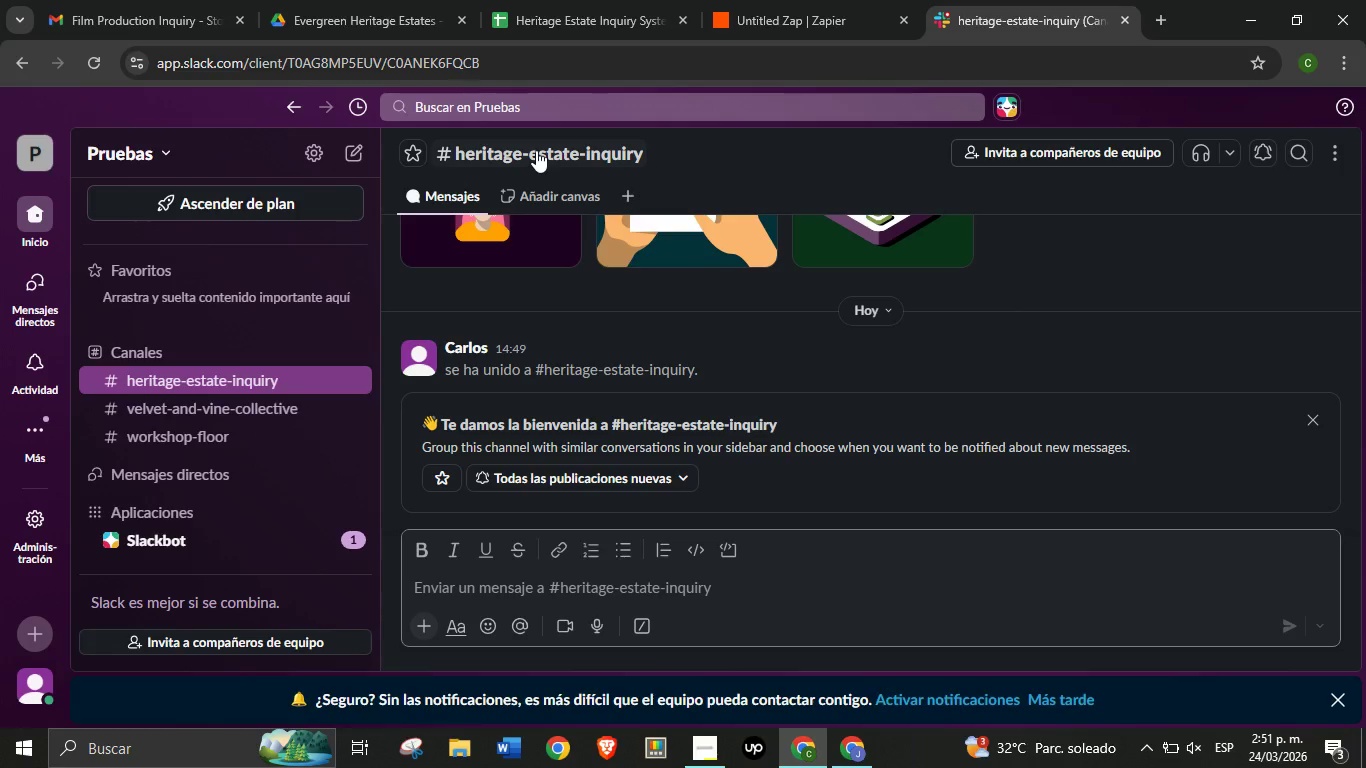 
left_click([536, 150])
 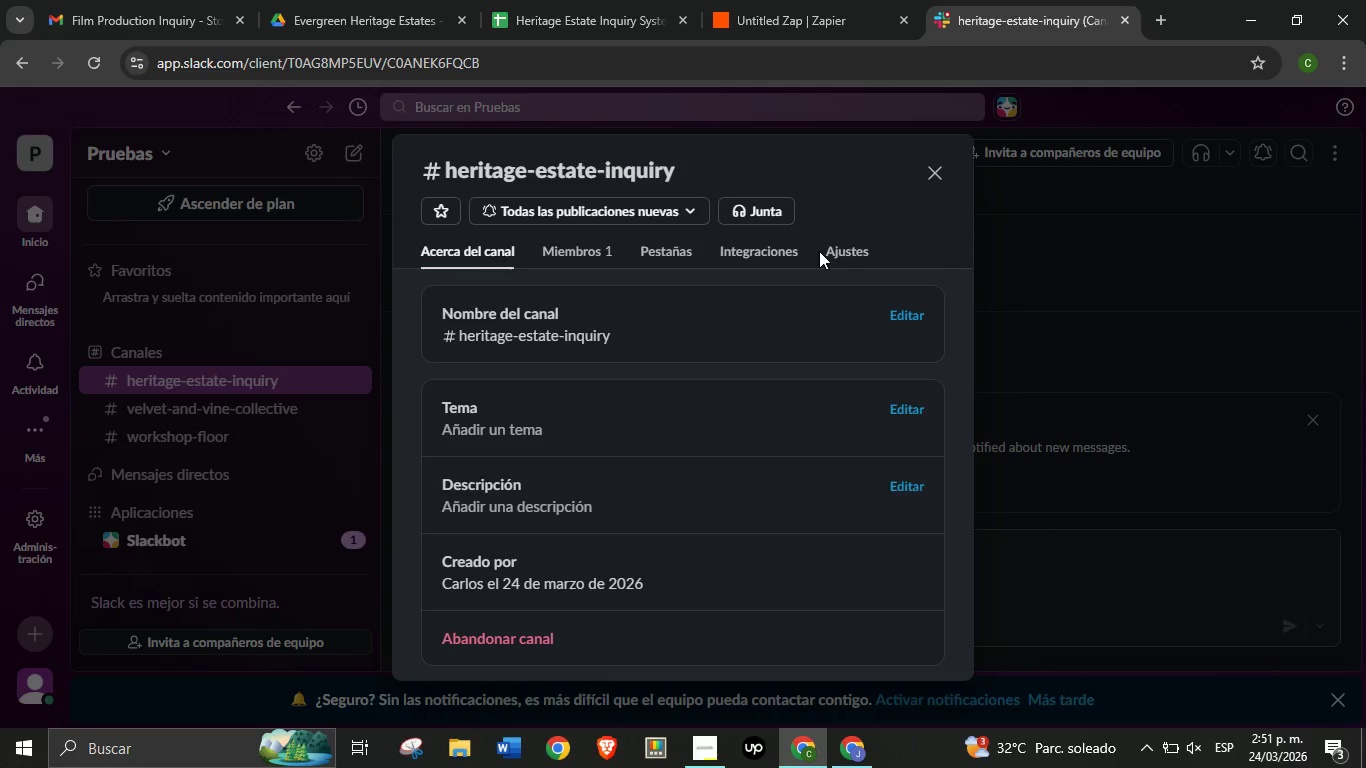 
left_click([838, 255])
 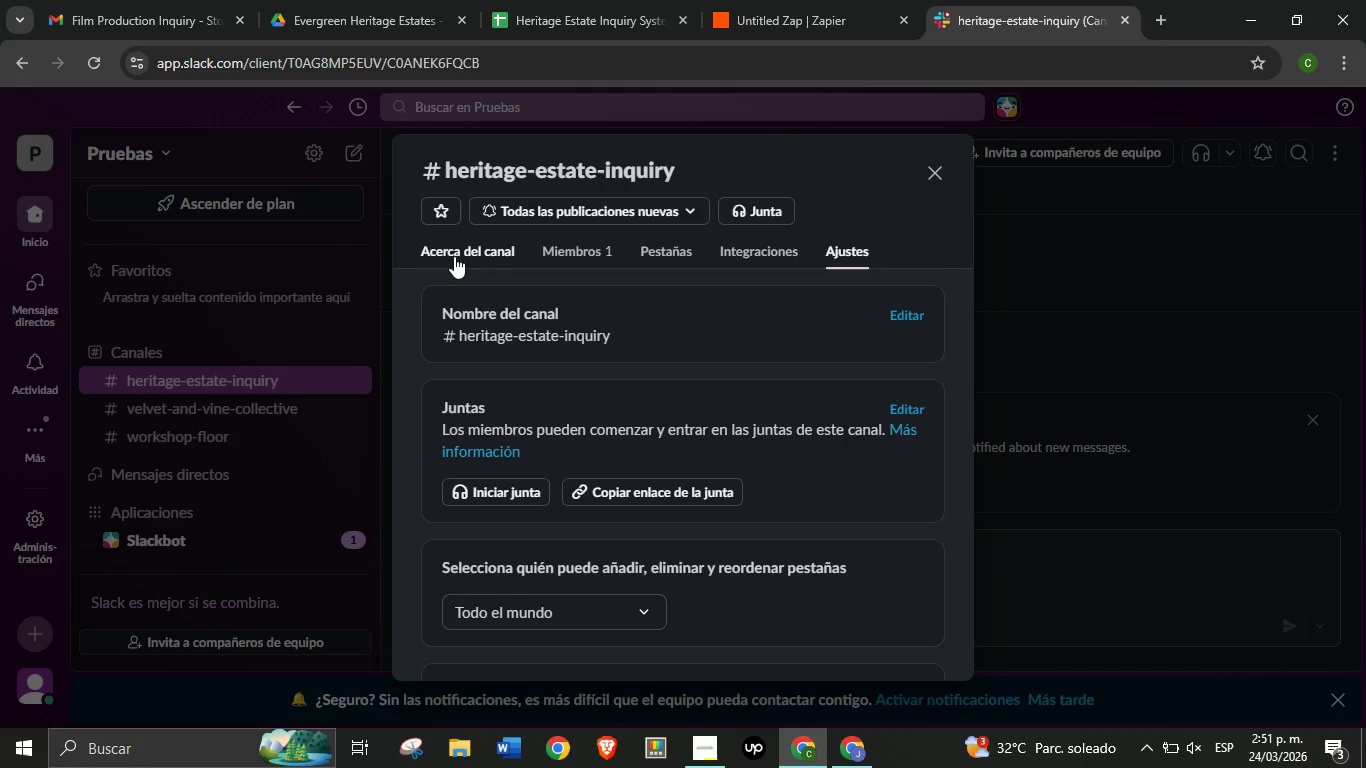 
left_click([454, 256])
 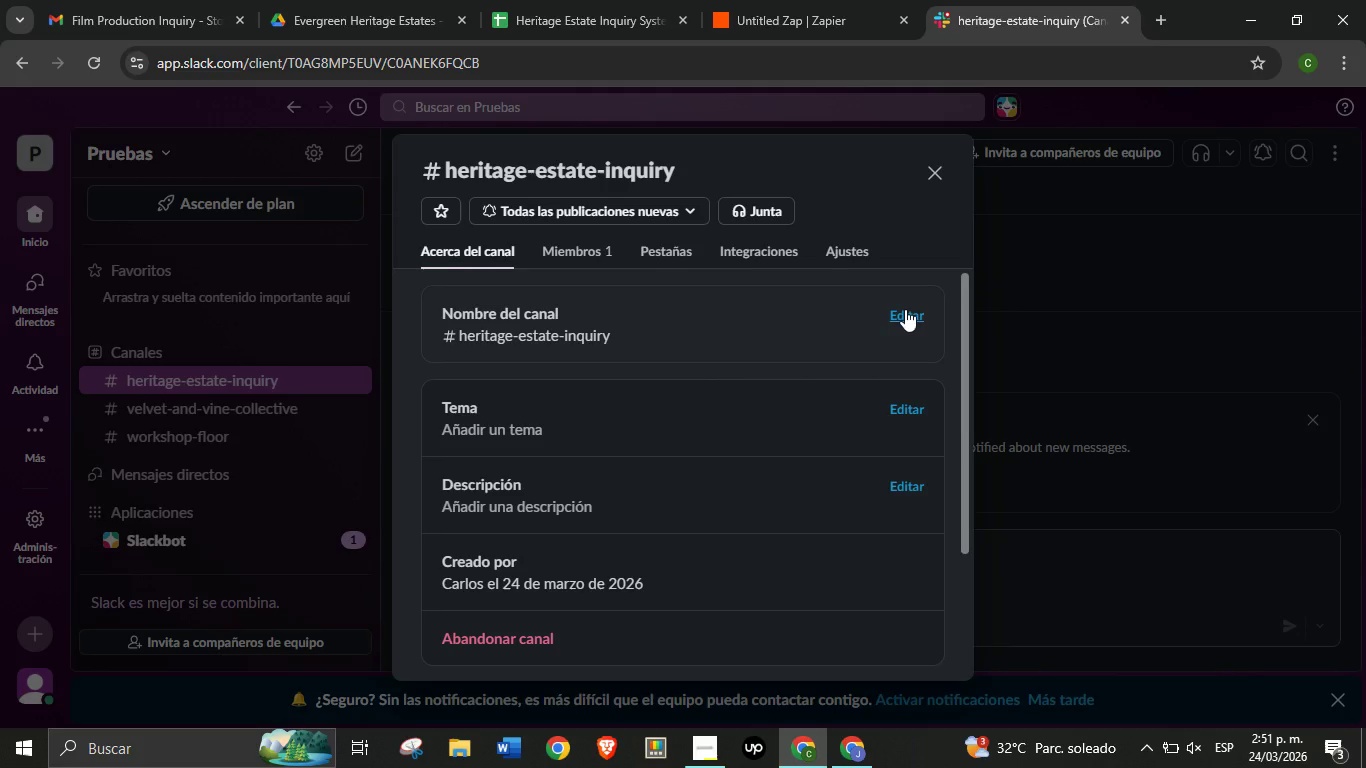 
left_click([905, 309])
 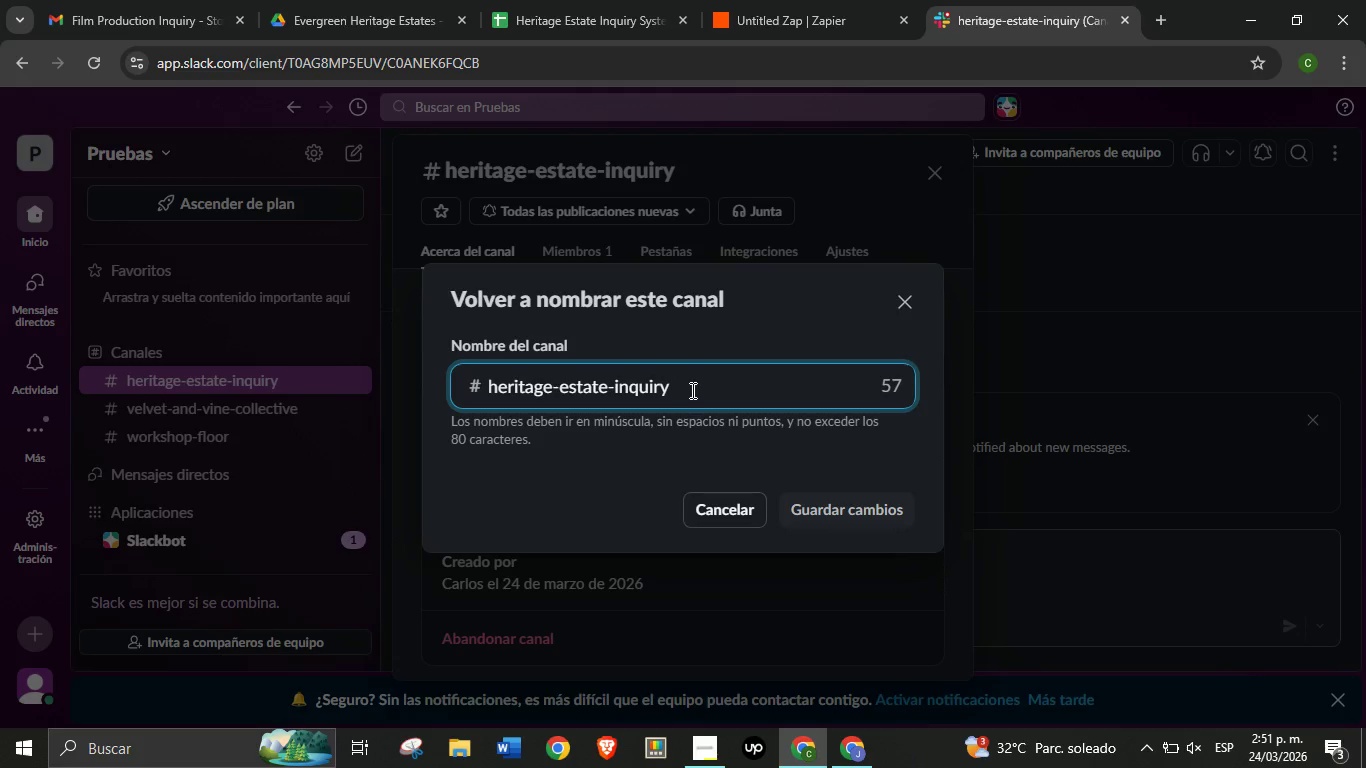 
left_click_drag(start_coordinate=[691, 390], to_coordinate=[561, 390])
 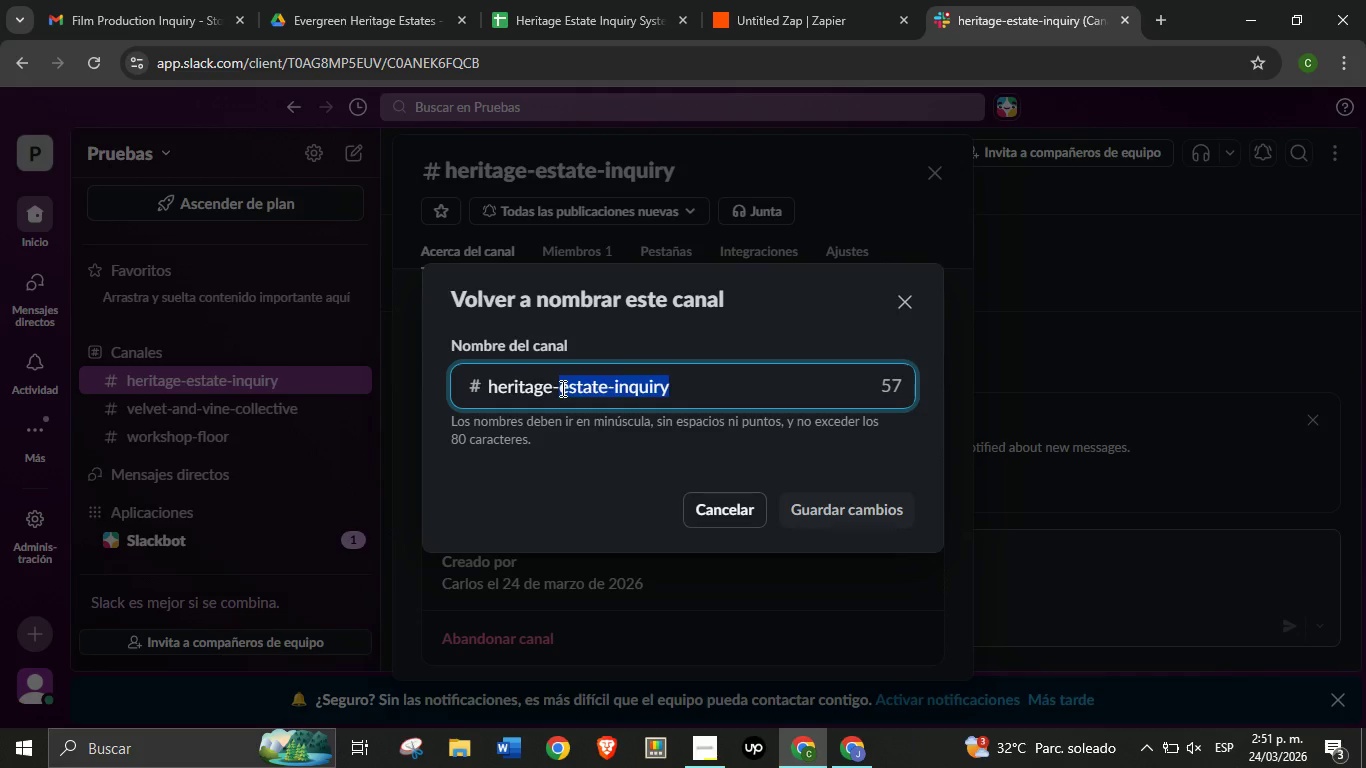 
type(Ll)
key(Backspace)
key(Backspace)
type(location manager)
 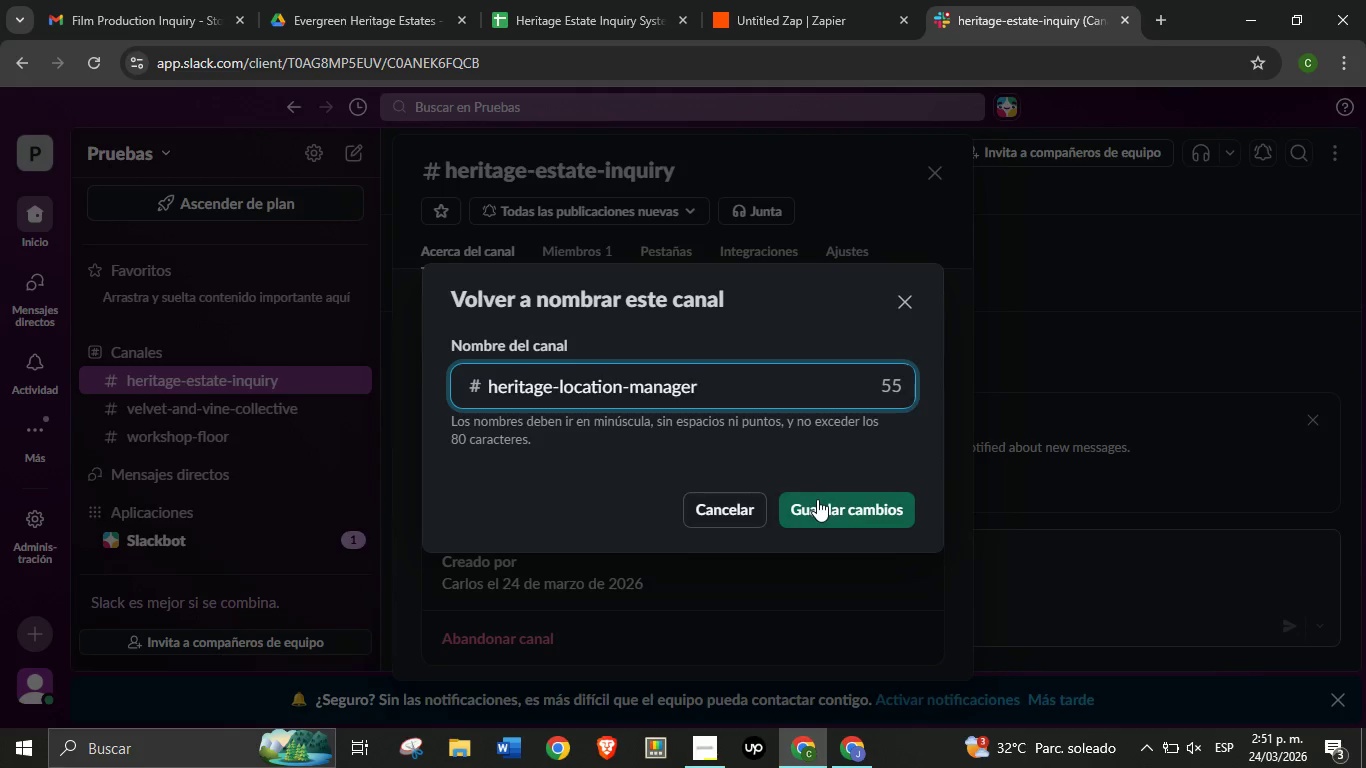 
left_click([823, 503])
 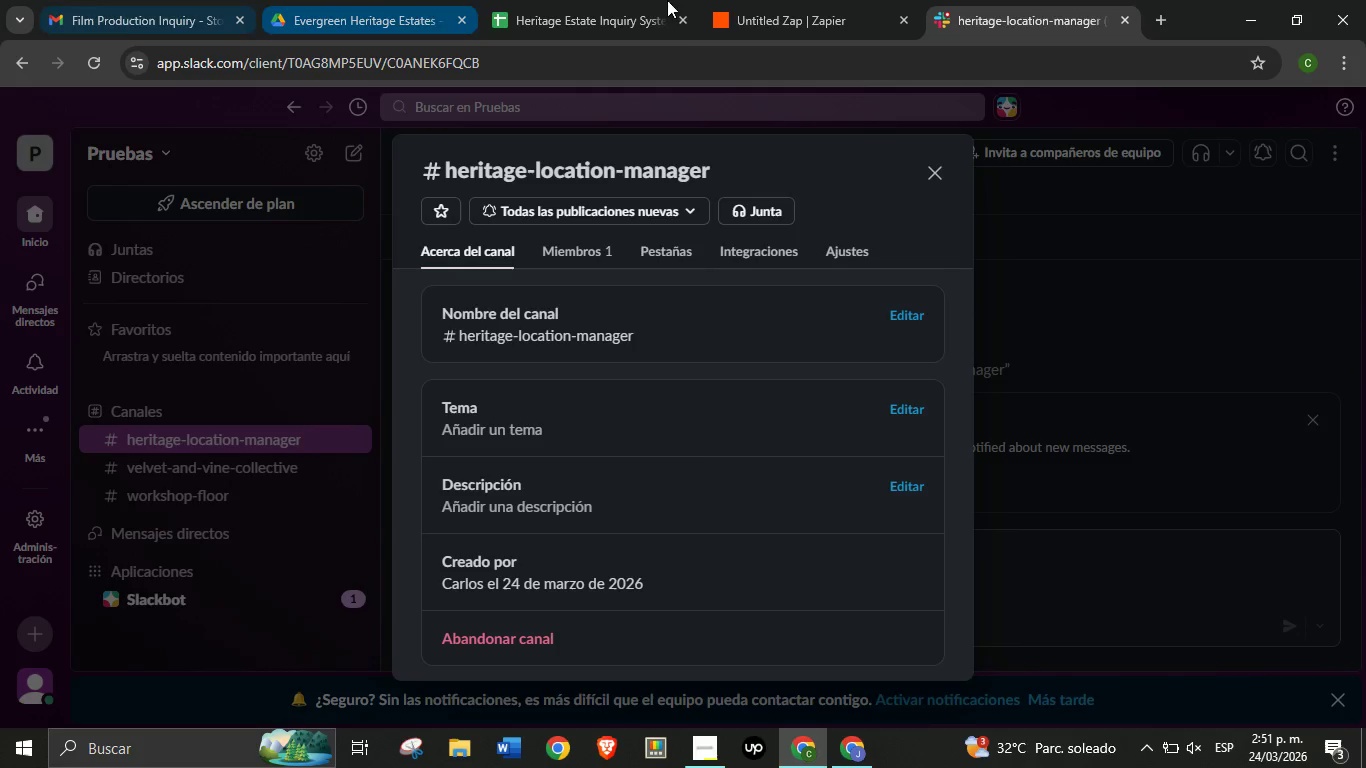 
left_click([795, 0])
 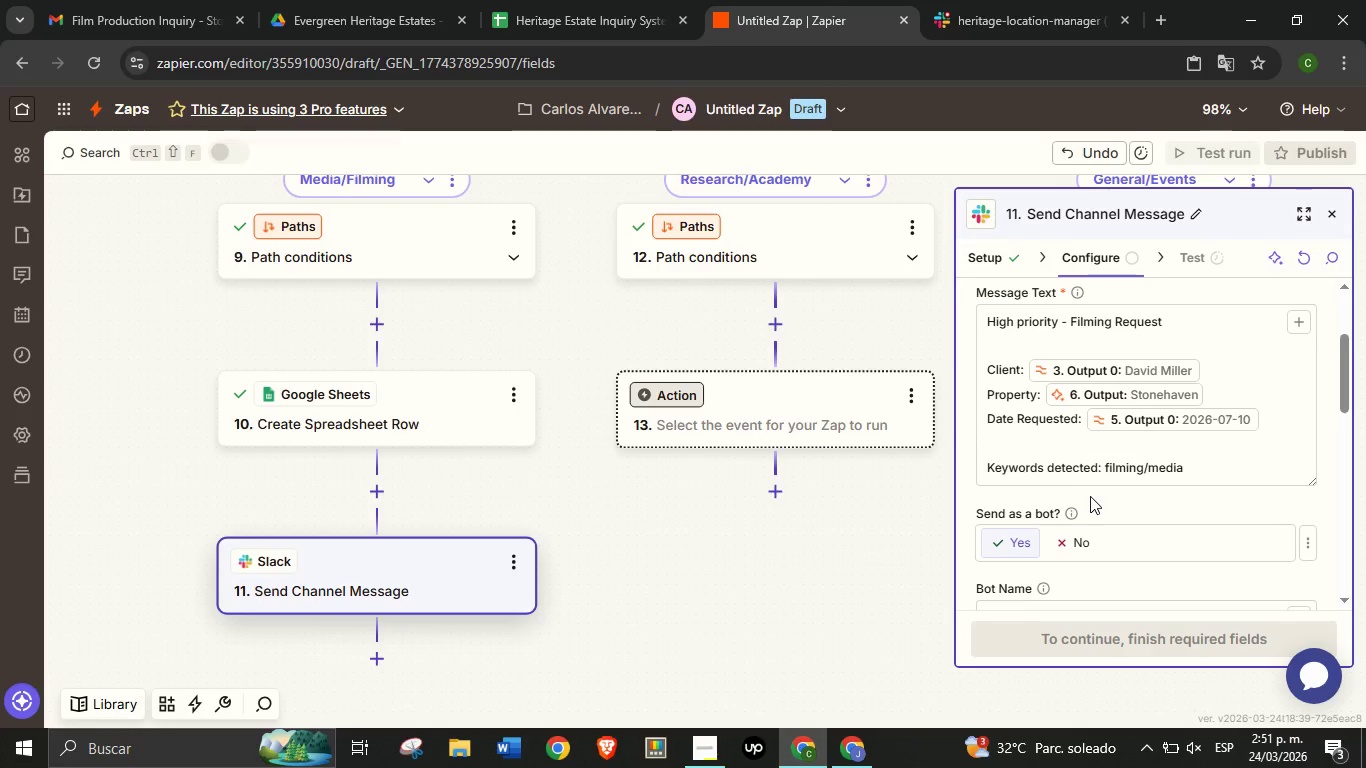 
scroll: coordinate [1115, 458], scroll_direction: up, amount: 4.0
 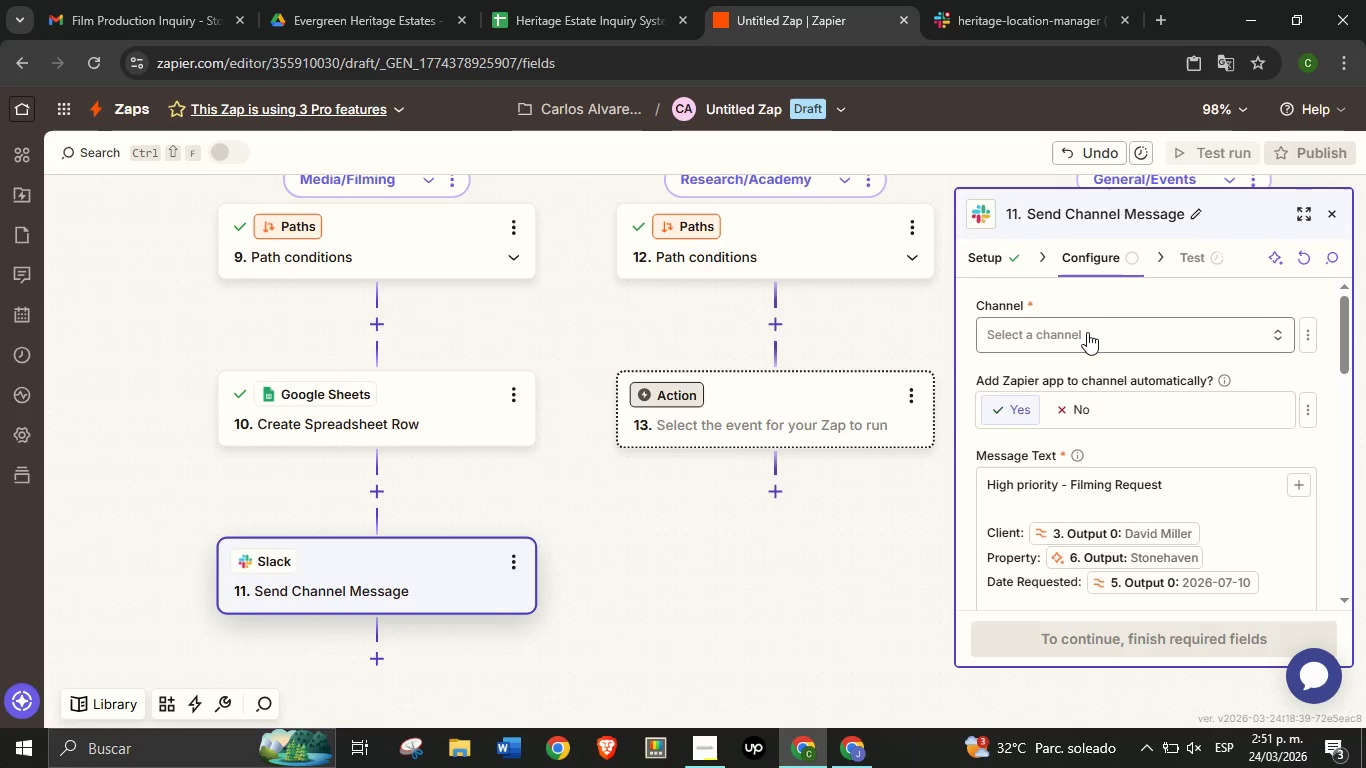 
left_click([1087, 332])
 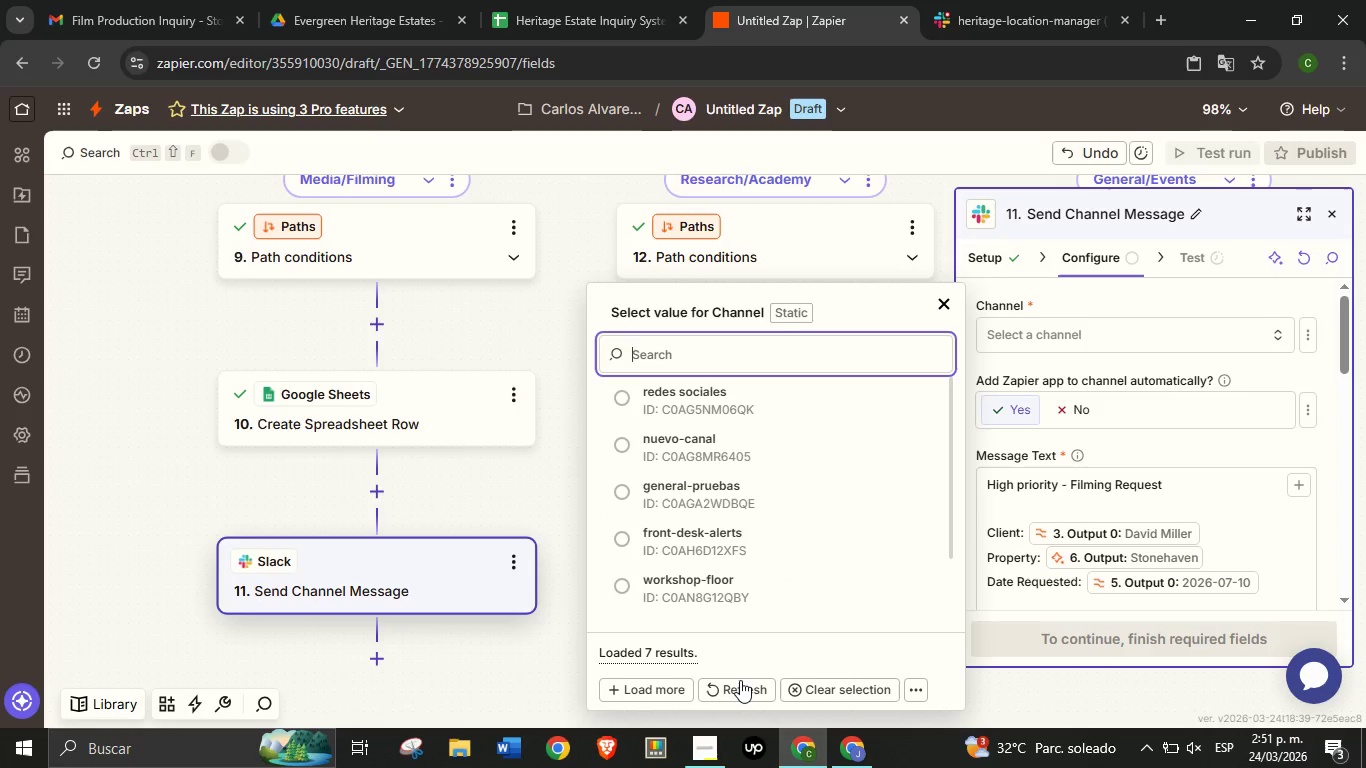 
left_click([740, 683])
 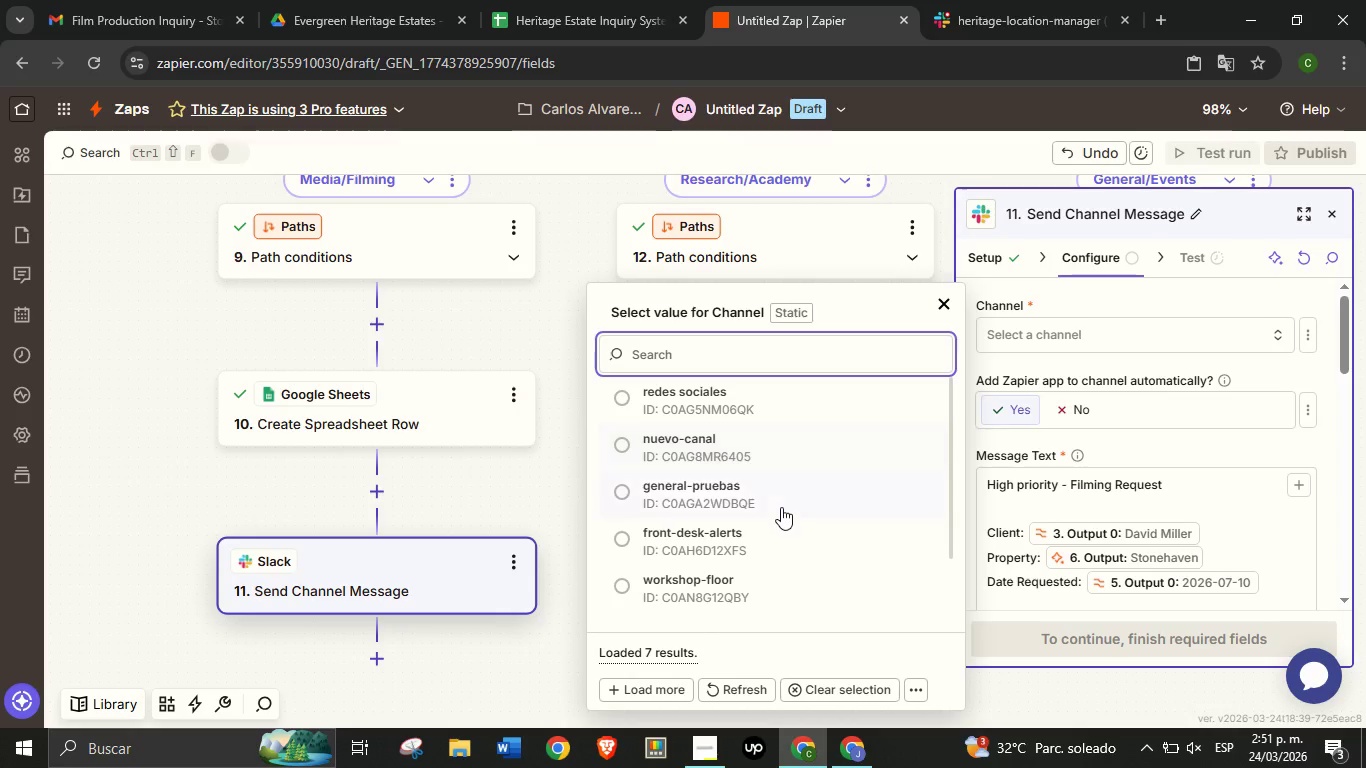 
scroll: coordinate [1175, 446], scroll_direction: down, amount: 7.0
 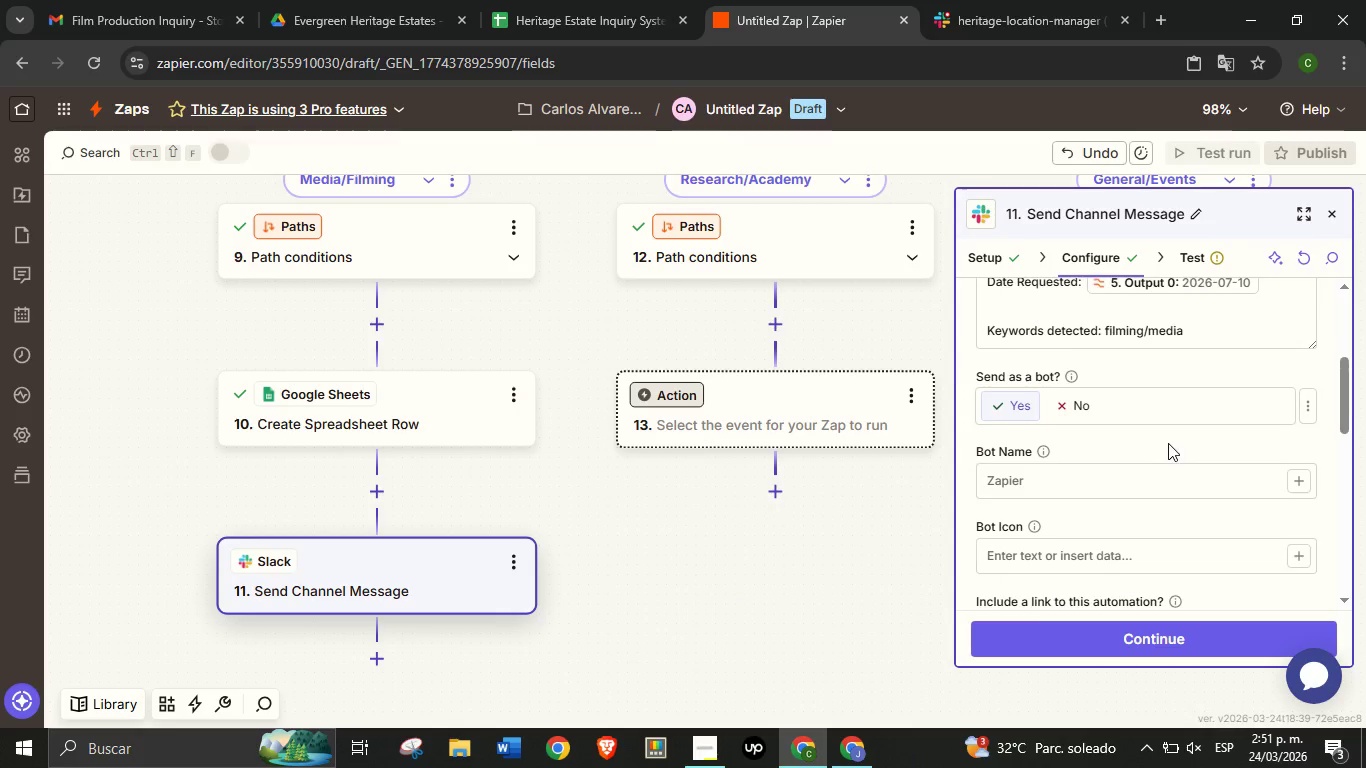 
scroll: coordinate [1109, 461], scroll_direction: up, amount: 2.0
 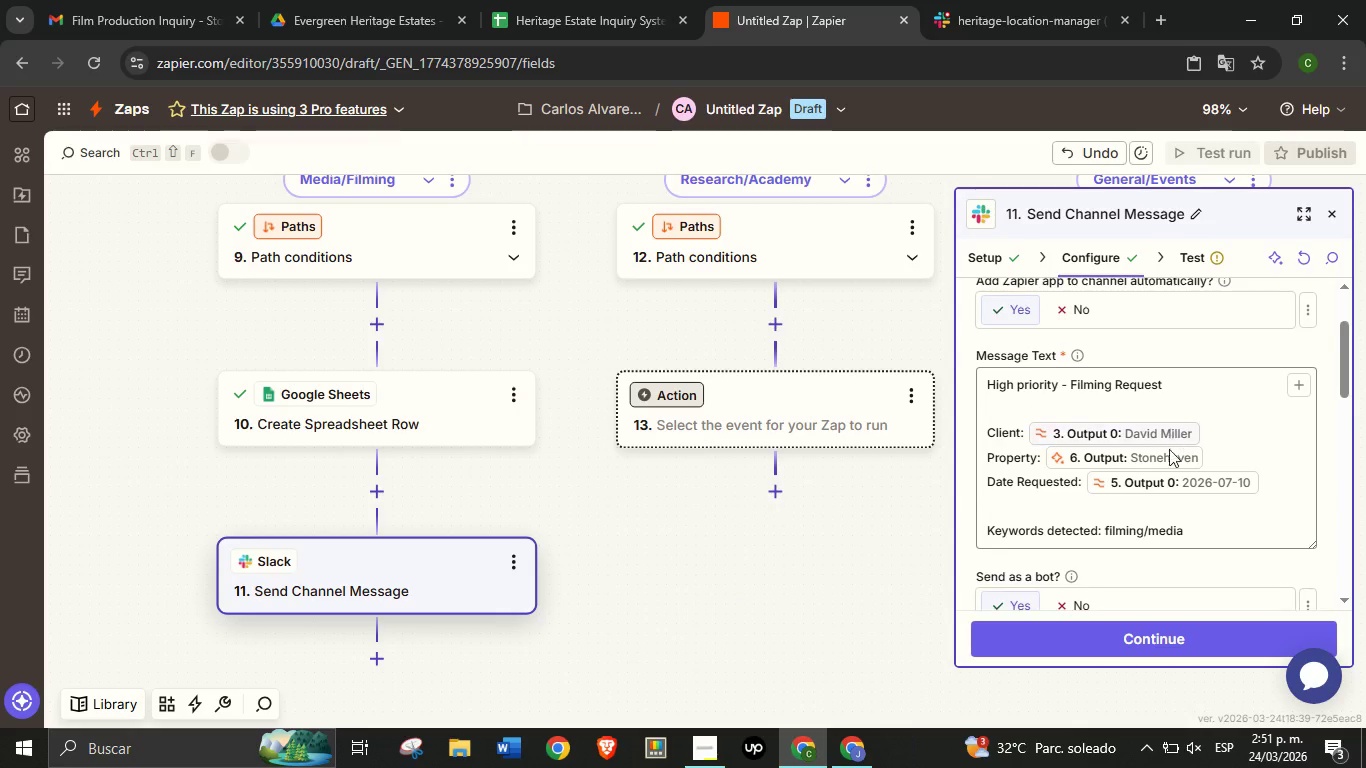 
scroll: coordinate [1174, 489], scroll_direction: down, amount: 4.0
 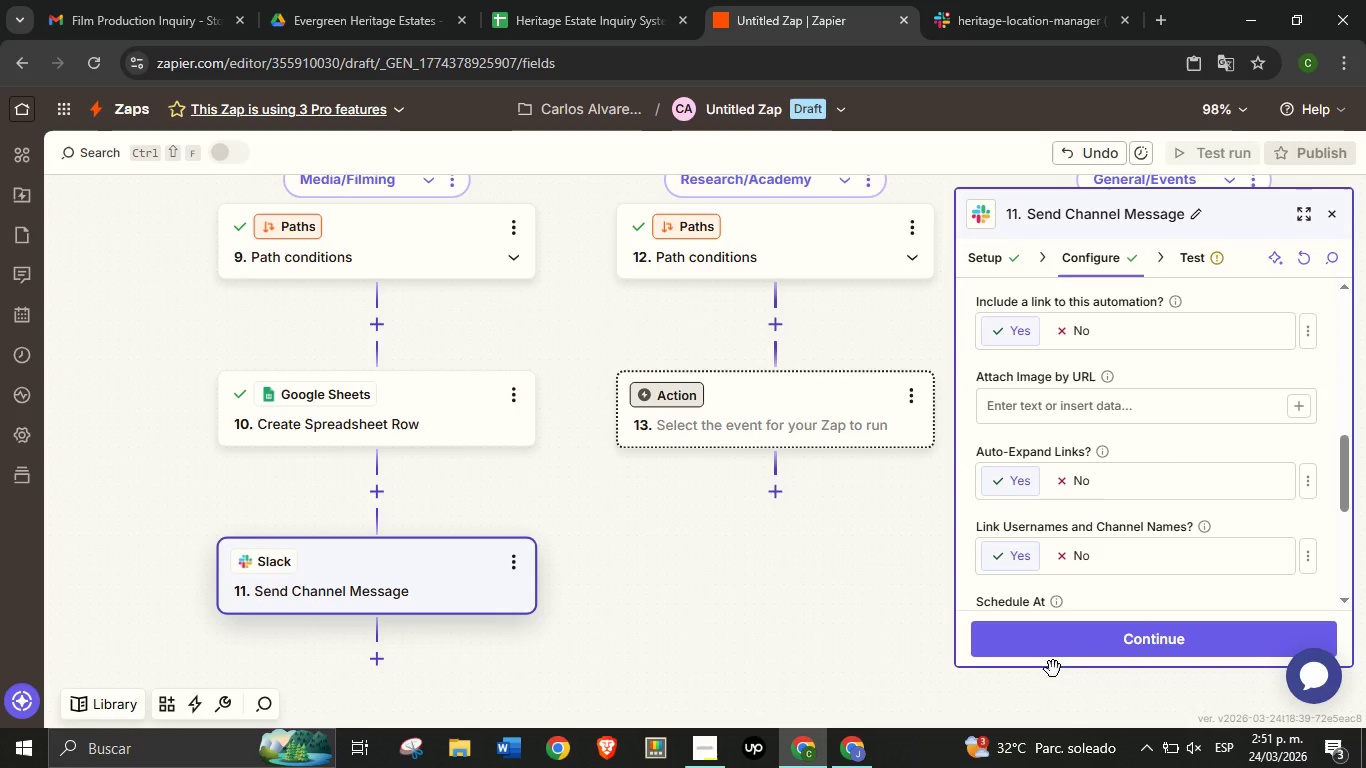 
wait(10.19)
 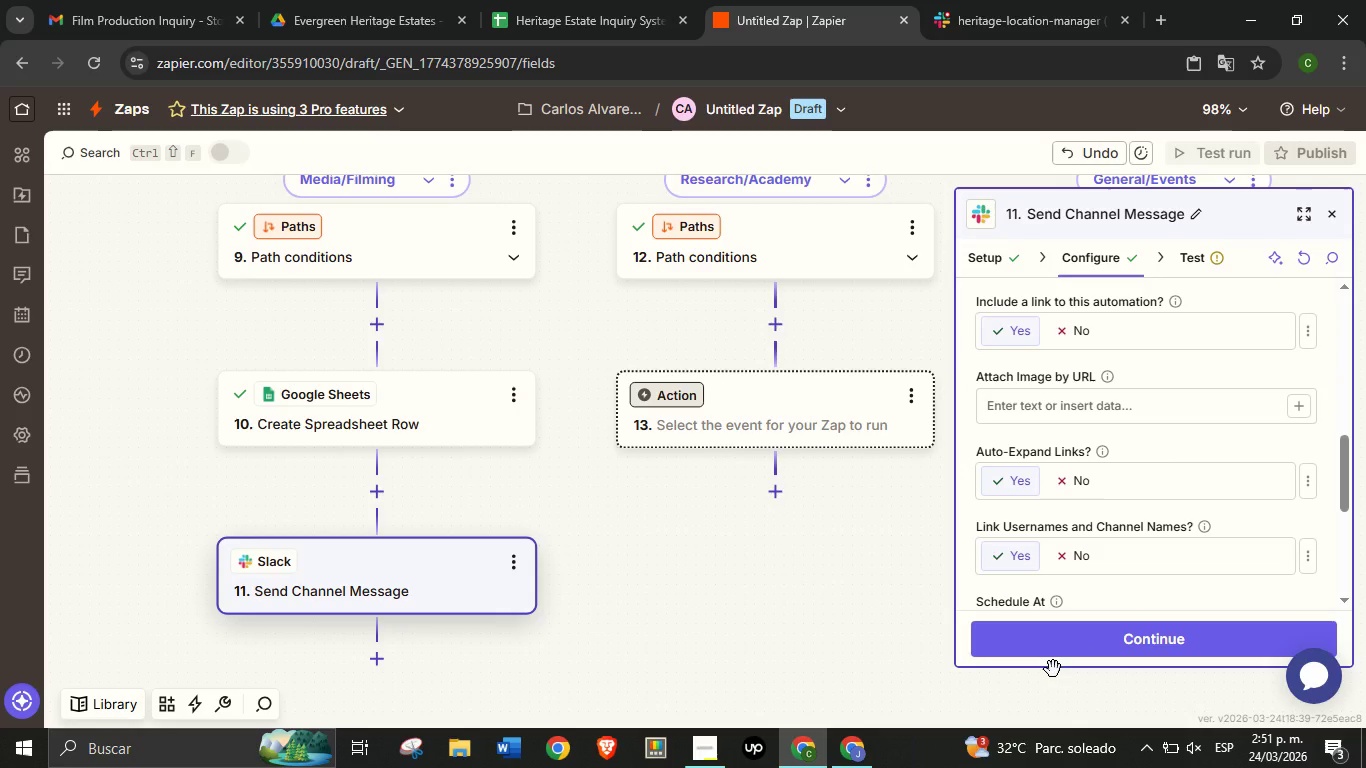 
left_click([1070, 645])
 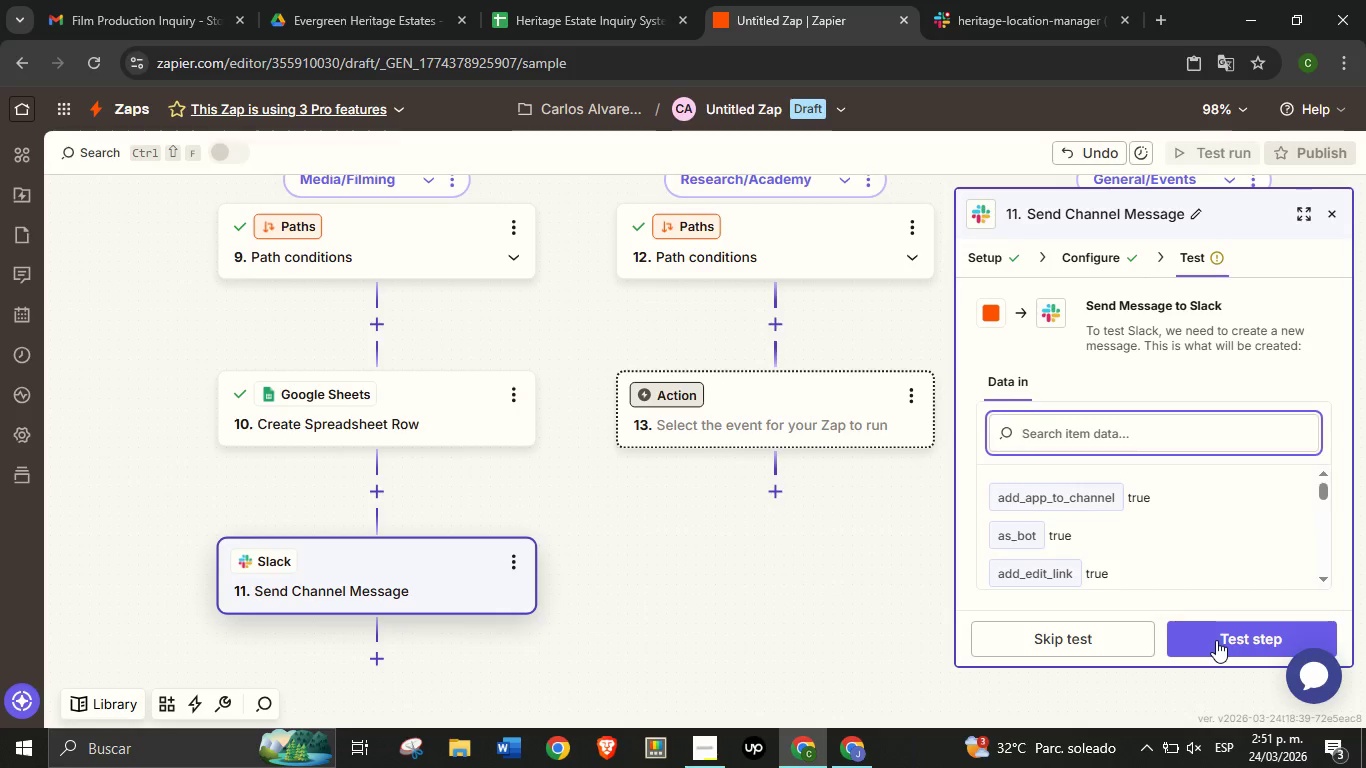 
left_click([1216, 640])
 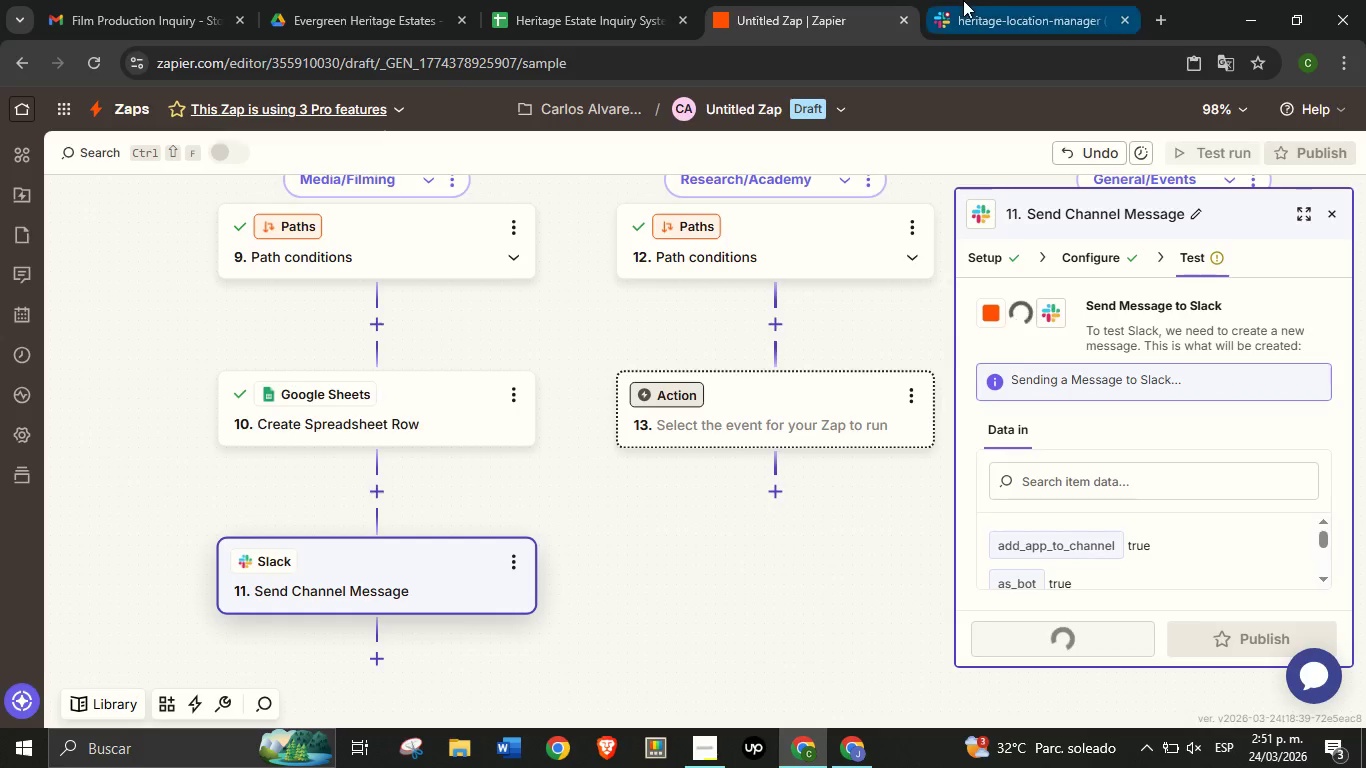 
left_click([963, 0])
 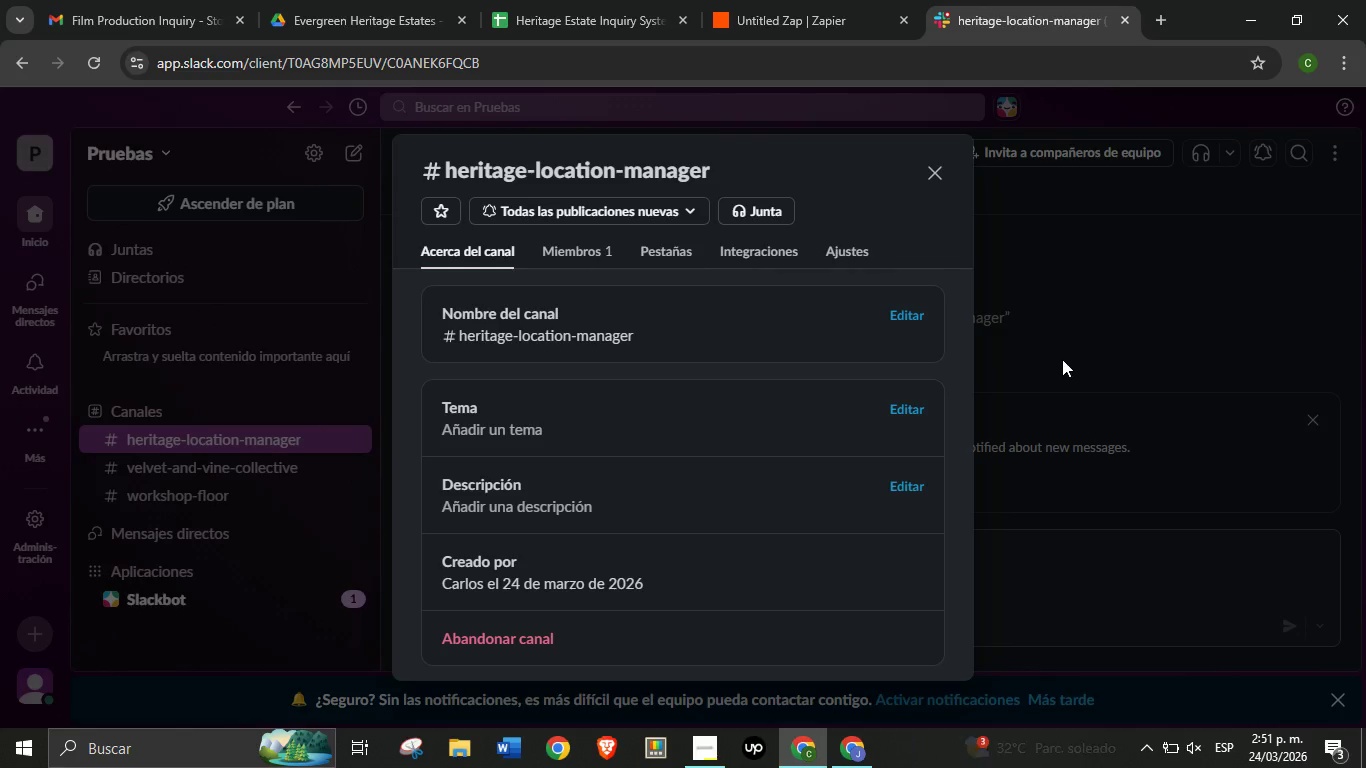 
left_click([1062, 359])
 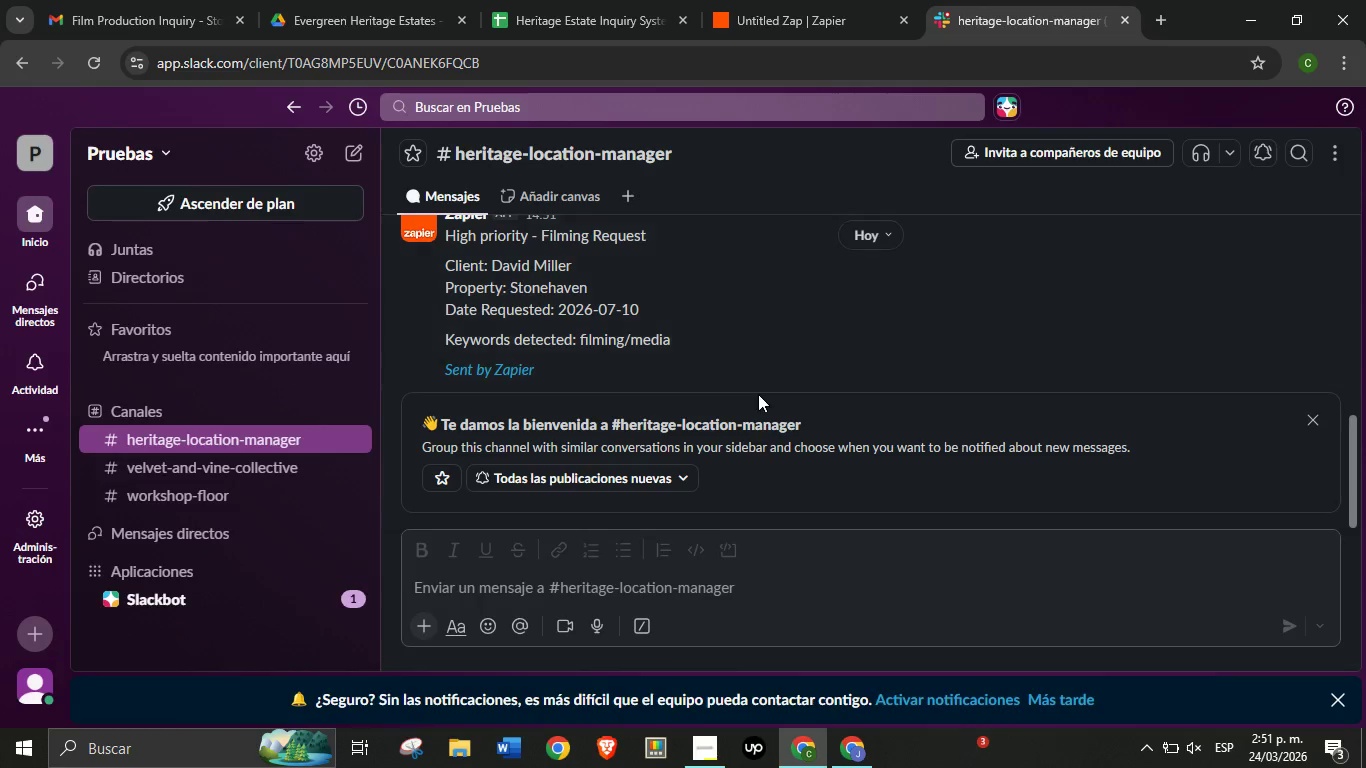 
scroll: coordinate [753, 397], scroll_direction: down, amount: 2.0
 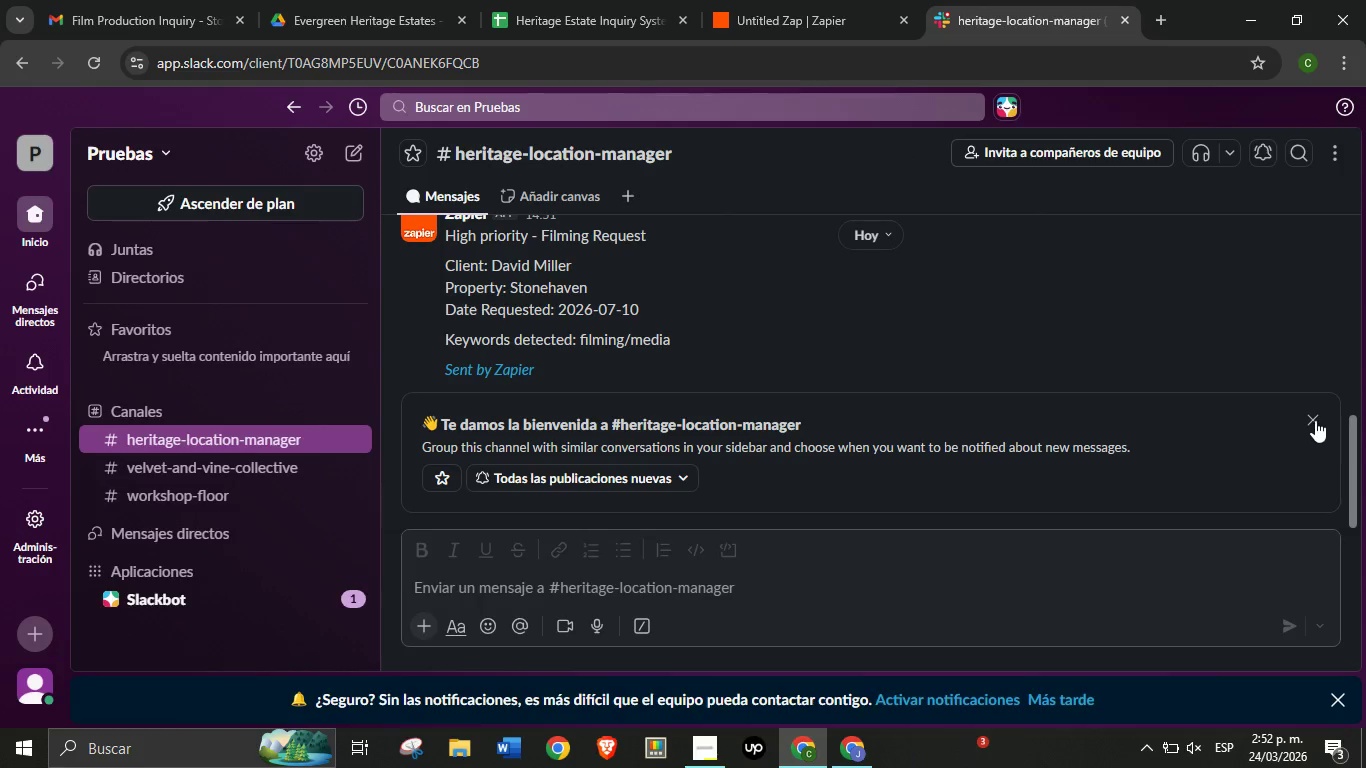 
left_click([1315, 420])
 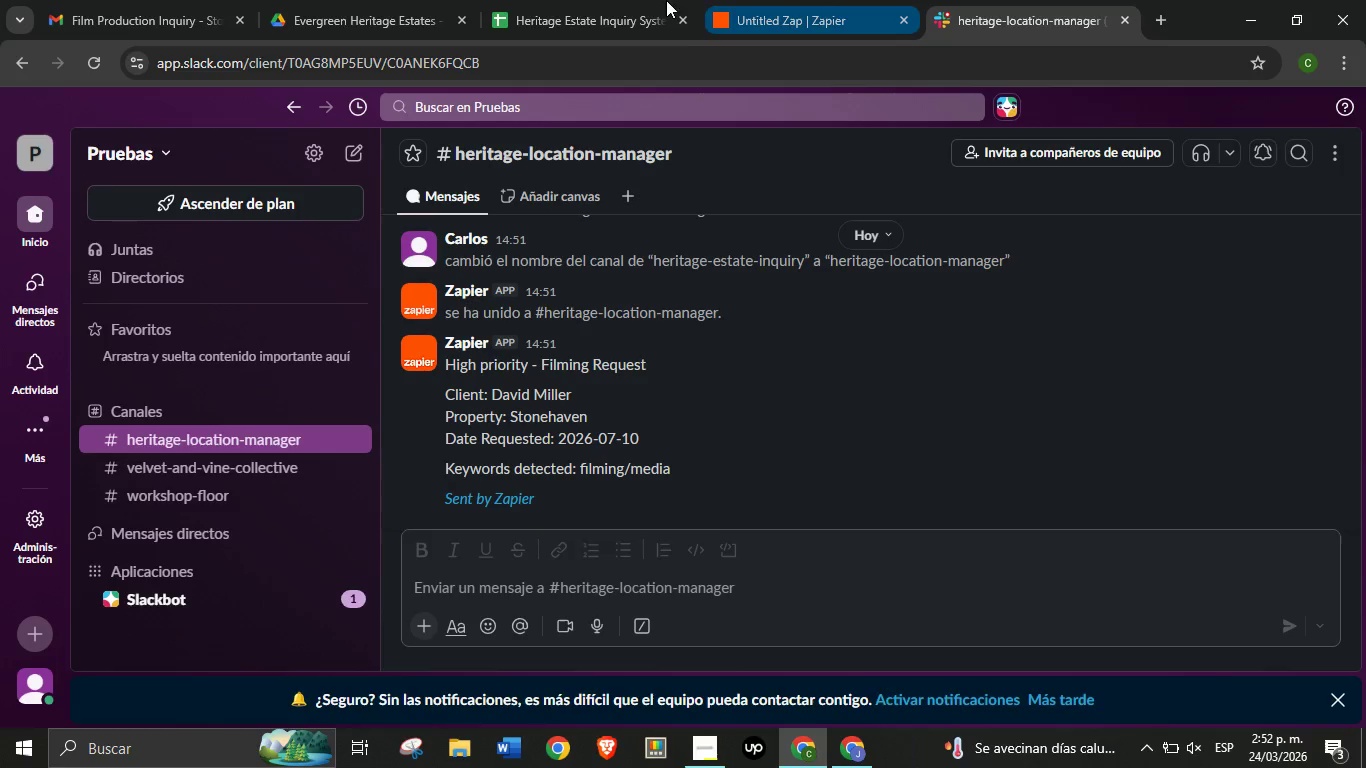 
left_click([888, 0])
 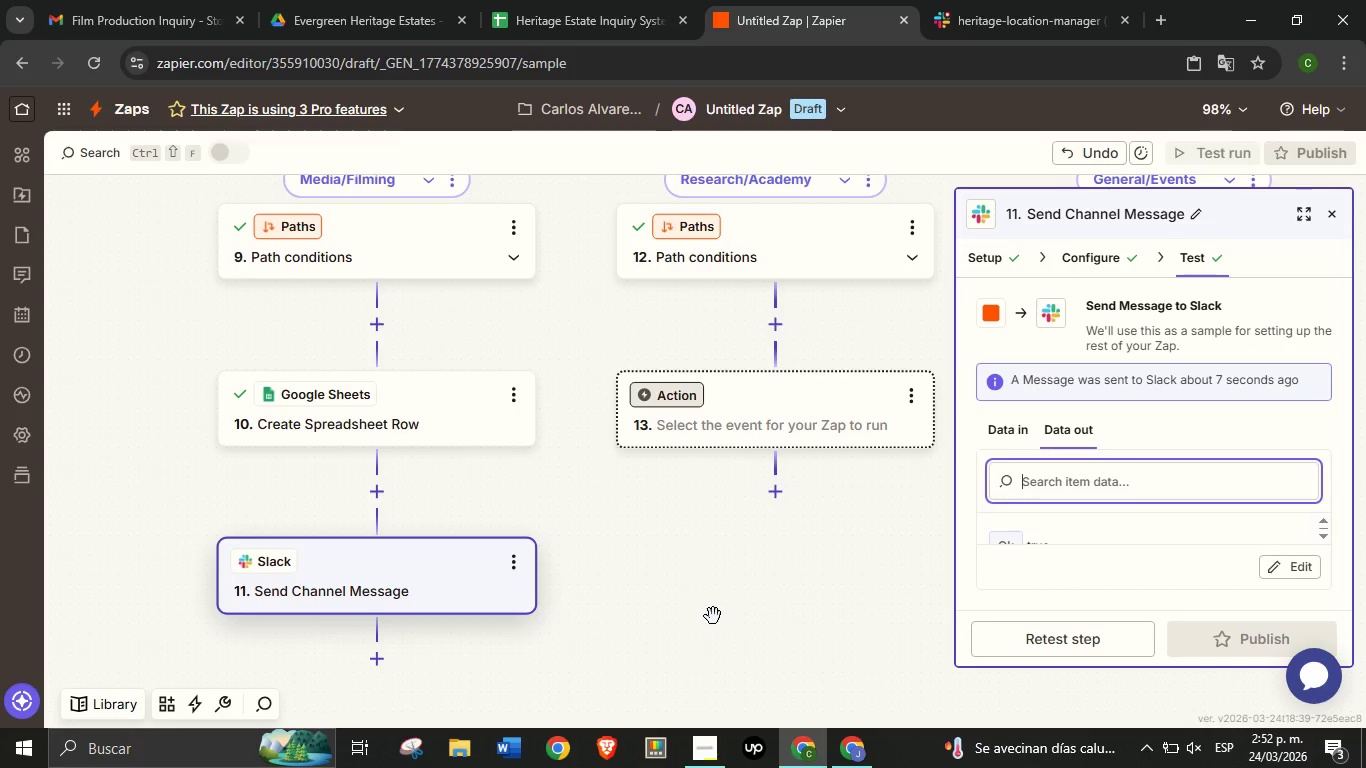 
left_click_drag(start_coordinate=[713, 616], to_coordinate=[695, 503])
 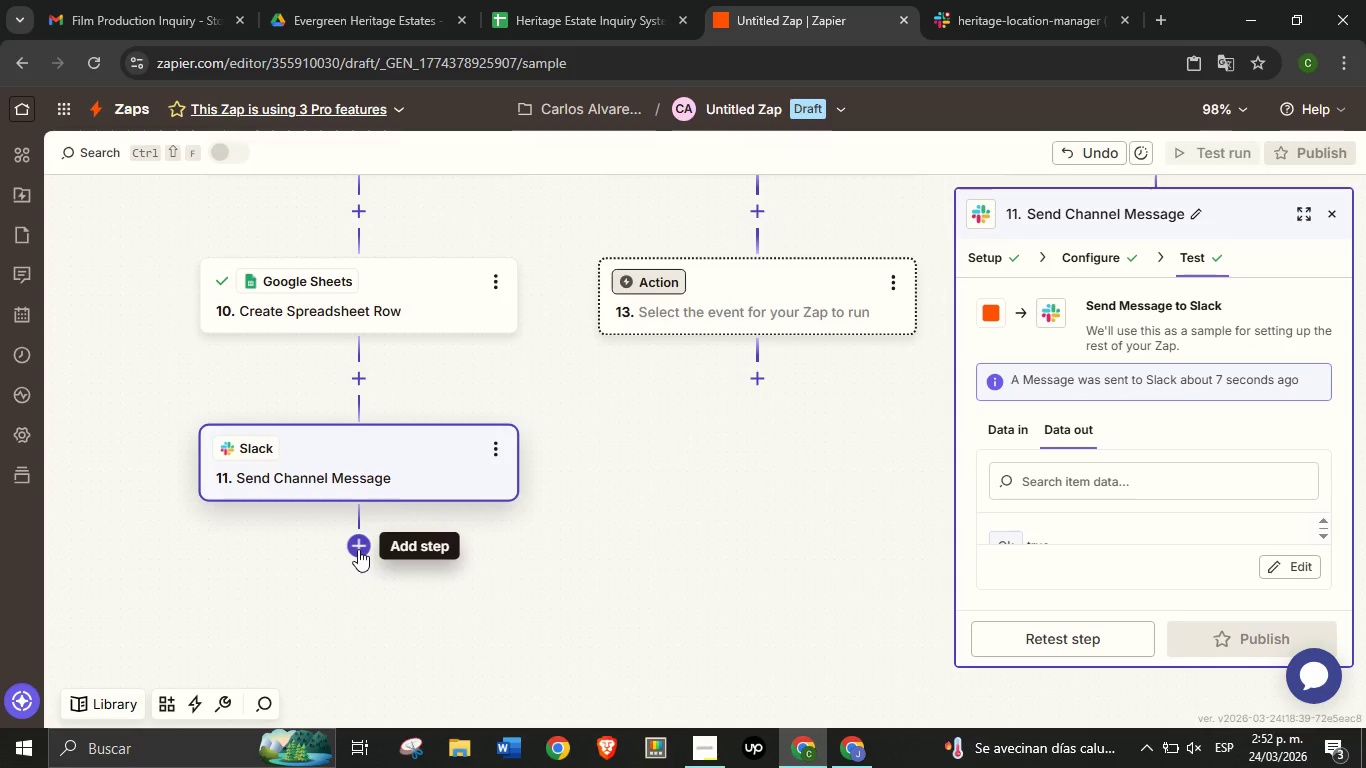 
left_click([358, 548])
 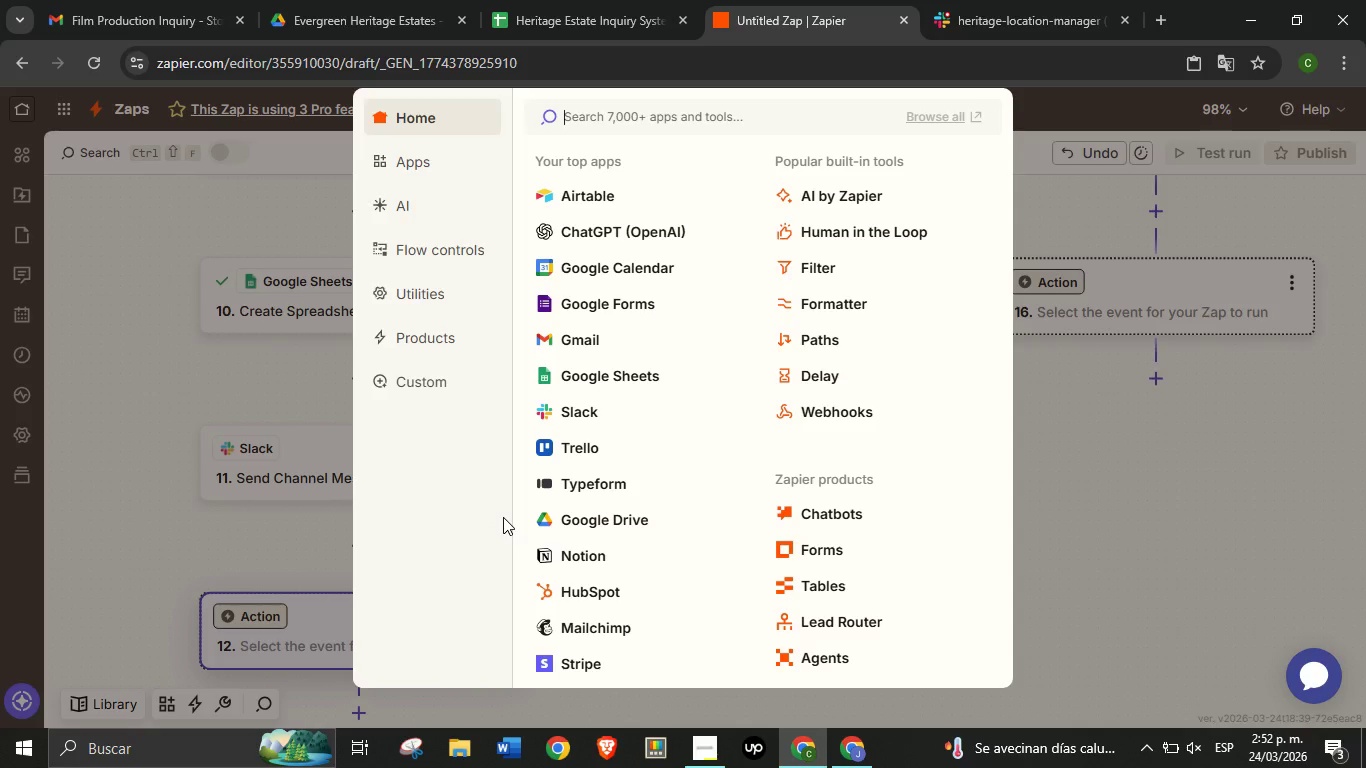 
wait(15.75)
 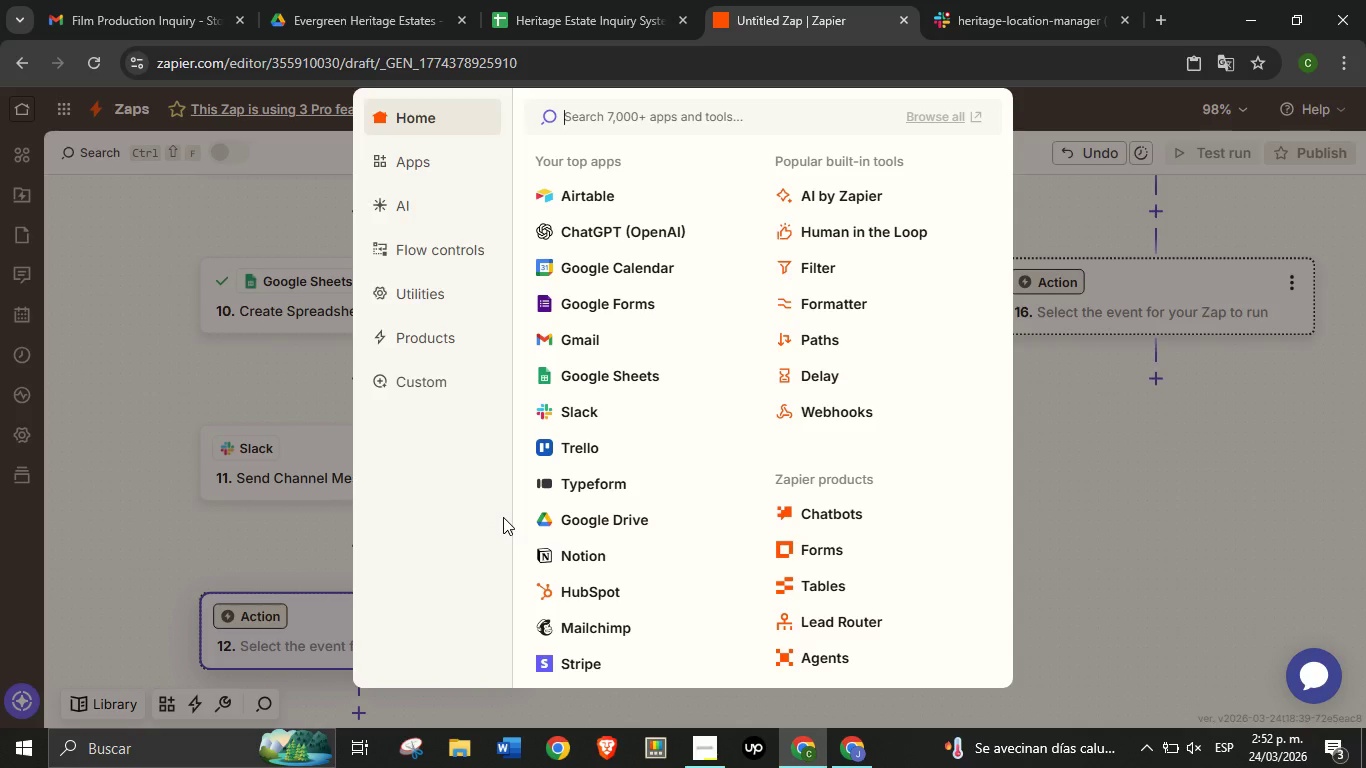 
left_click([865, 763])
 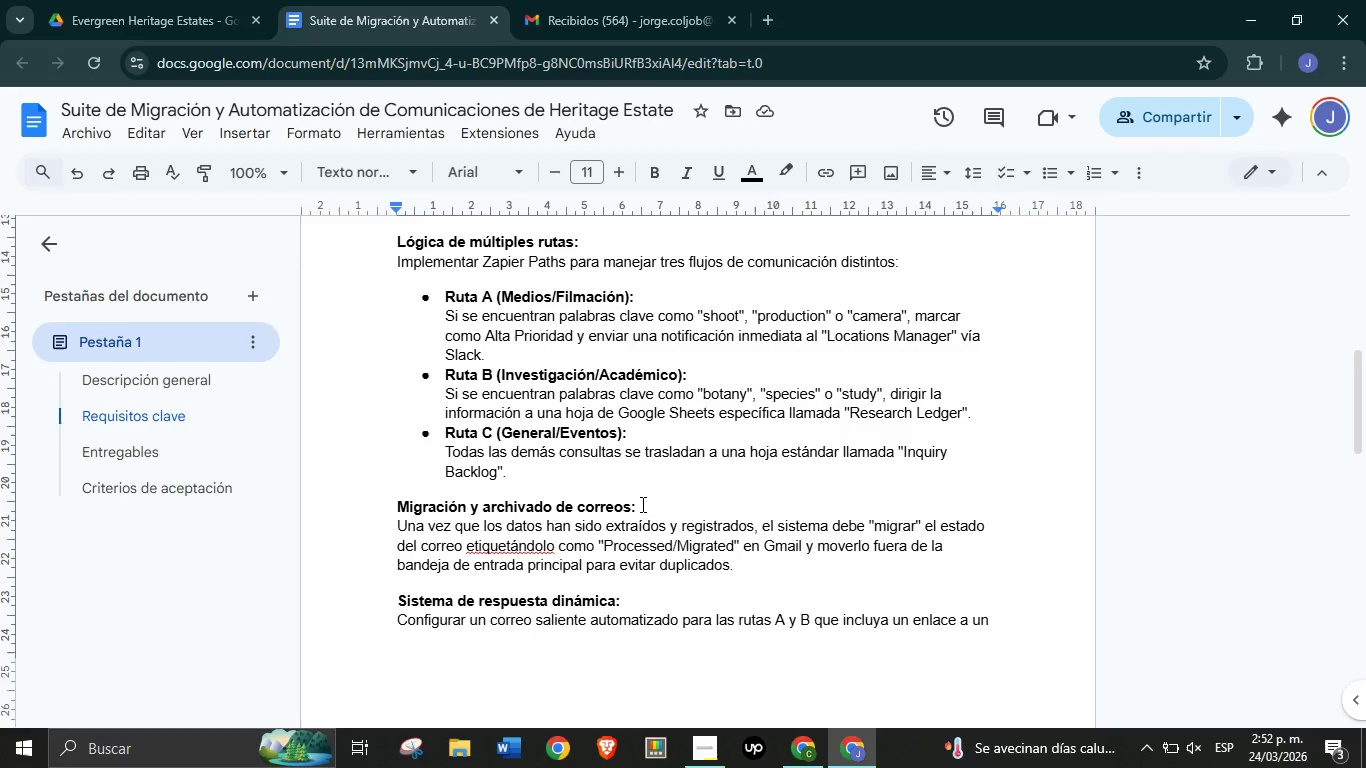 
scroll: coordinate [640, 508], scroll_direction: down, amount: 1.0
 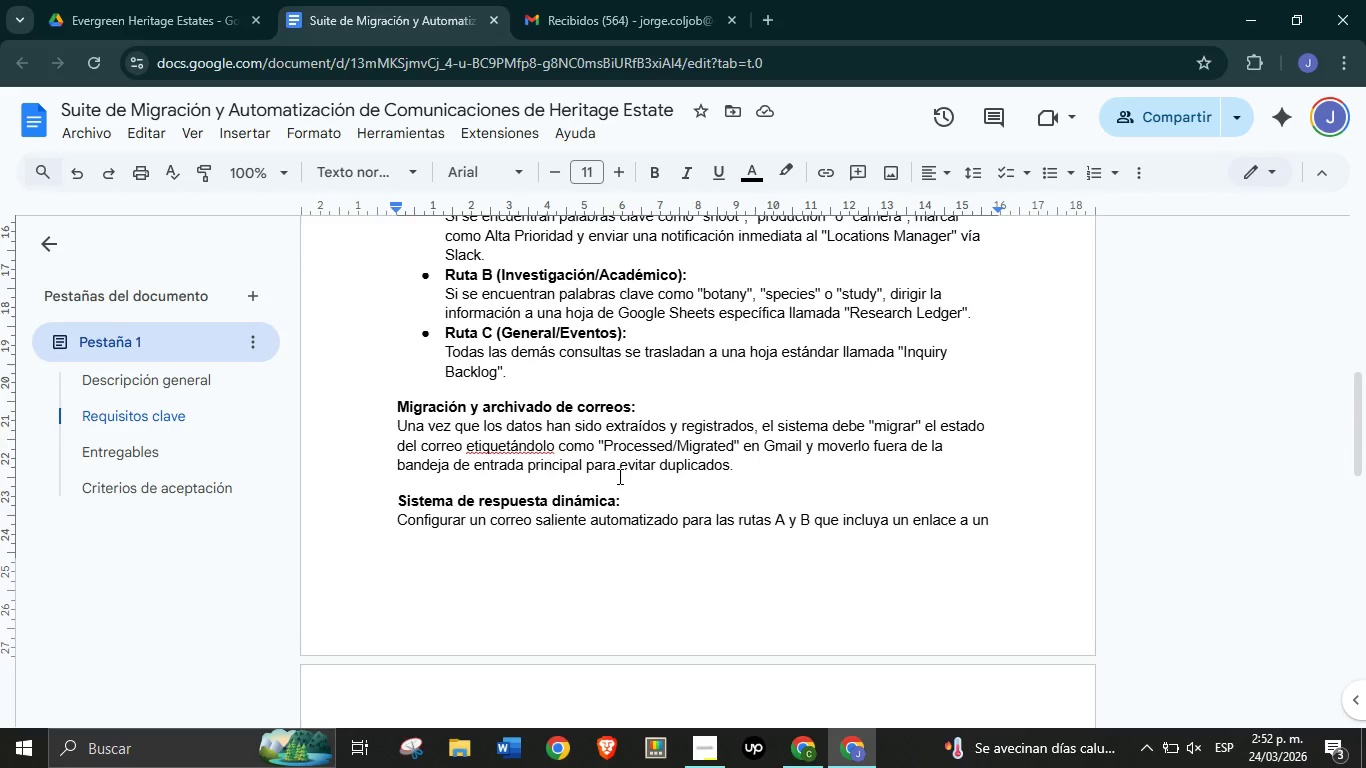 
wait(5.36)
 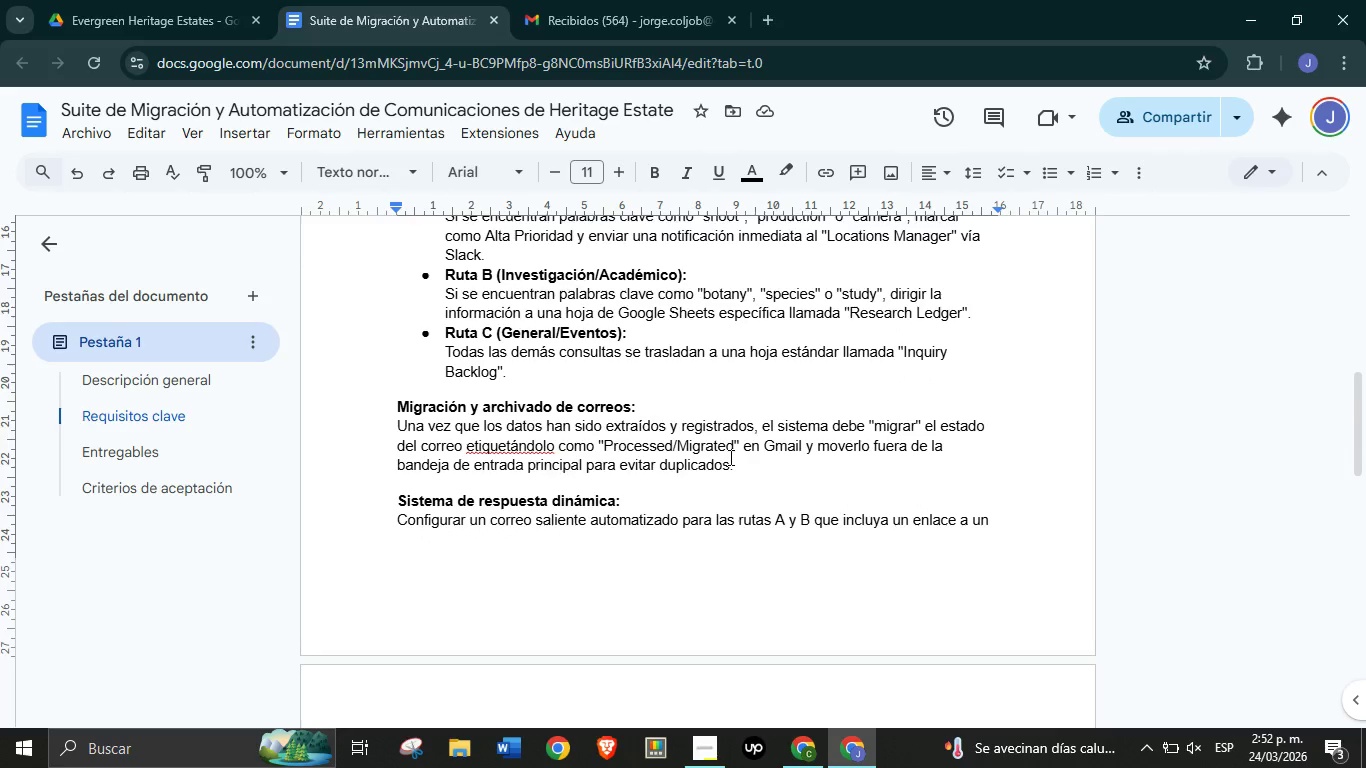 
scroll: coordinate [571, 523], scroll_direction: down, amount: 5.0
 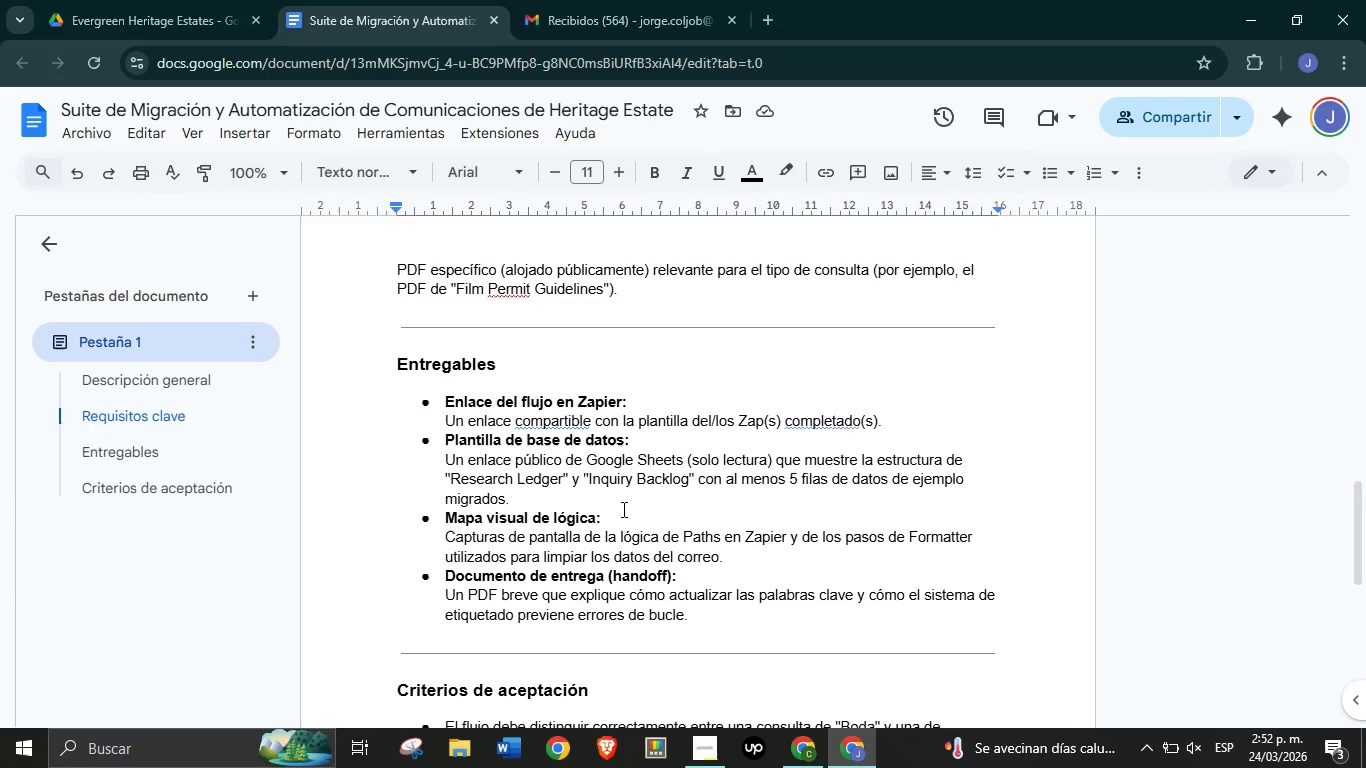 
scroll: coordinate [524, 473], scroll_direction: up, amount: 4.0
 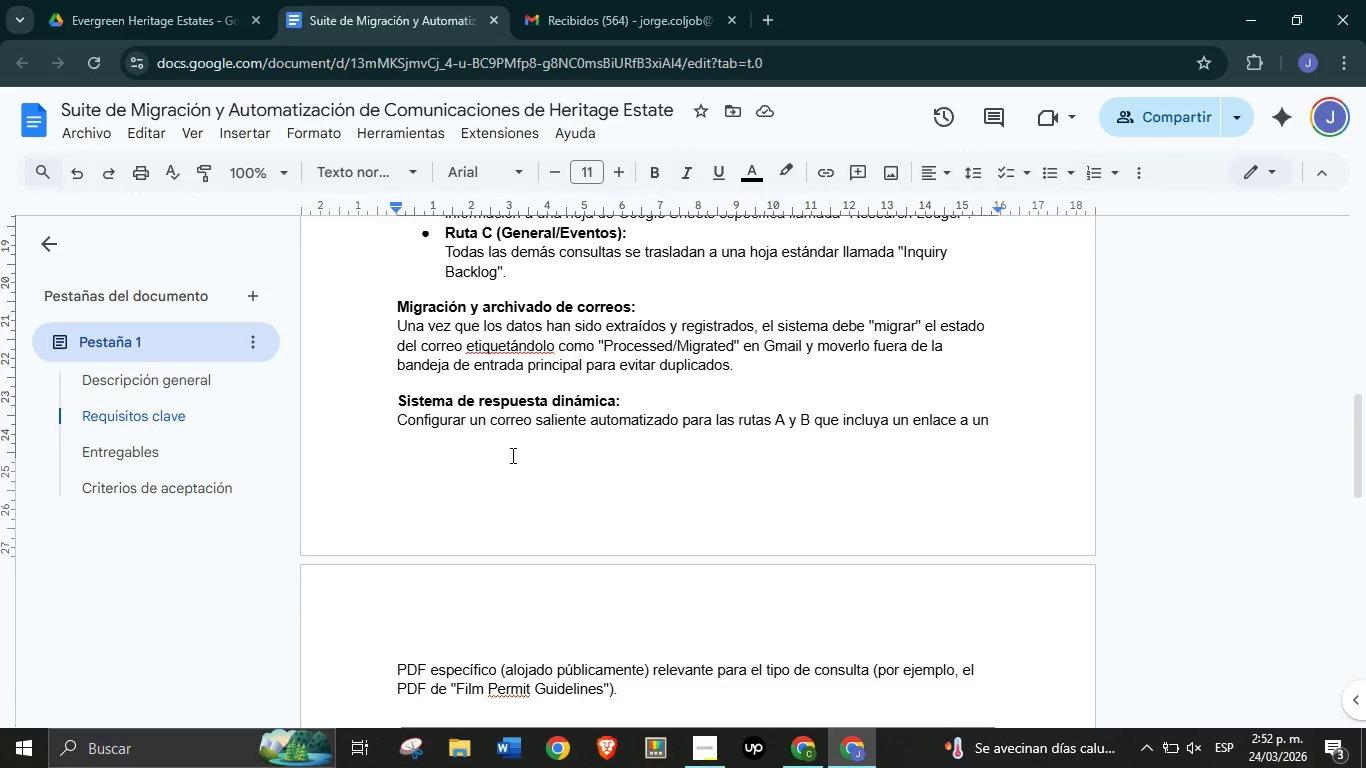 
scroll: coordinate [511, 455], scroll_direction: down, amount: 1.0
 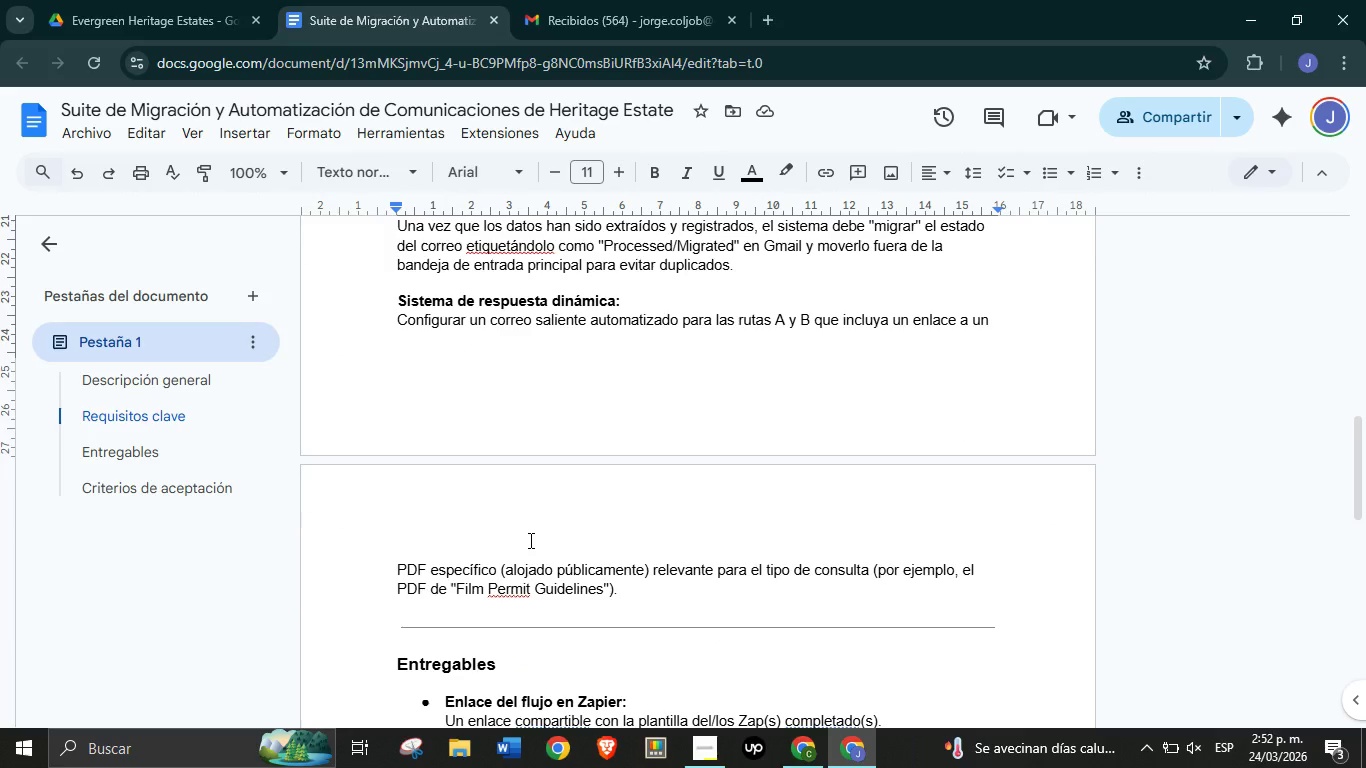 
wait(5.45)
 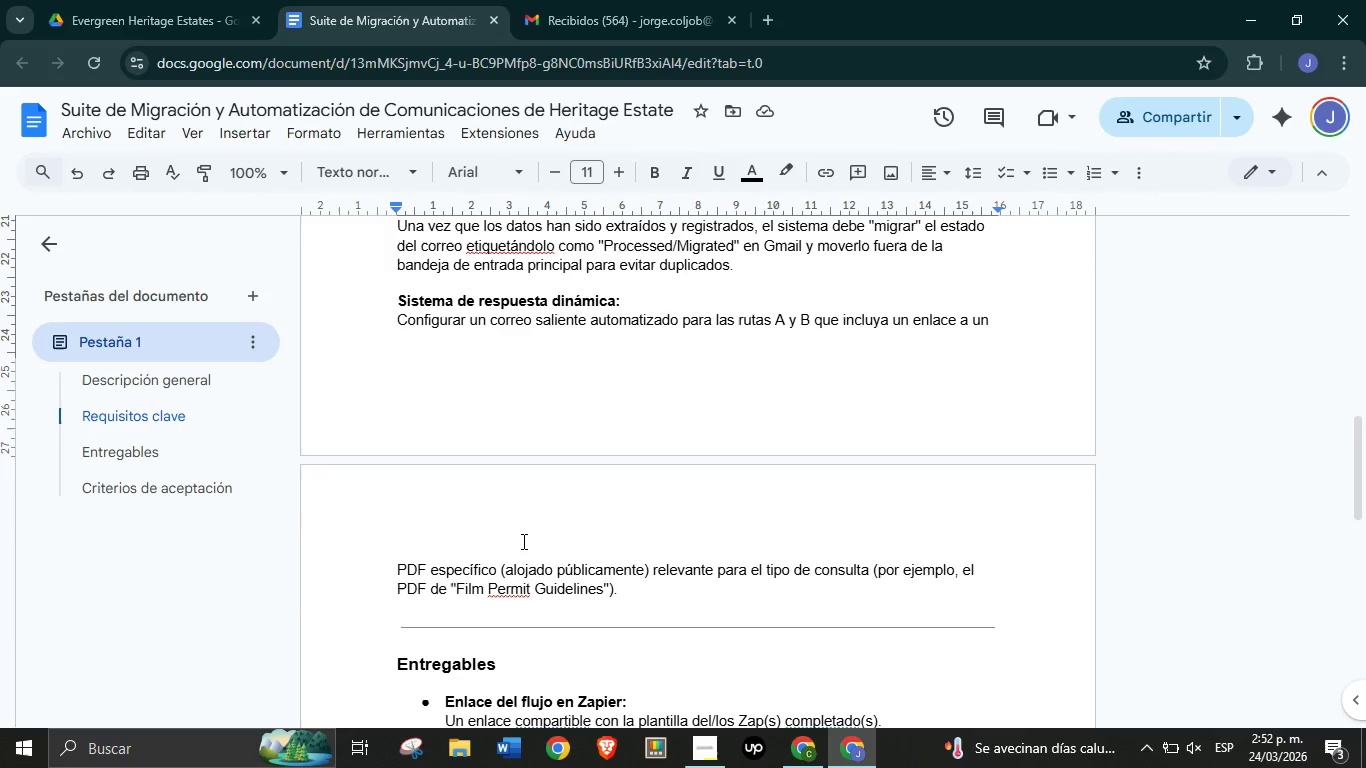 
scroll: coordinate [563, 563], scroll_direction: down, amount: 1.0
 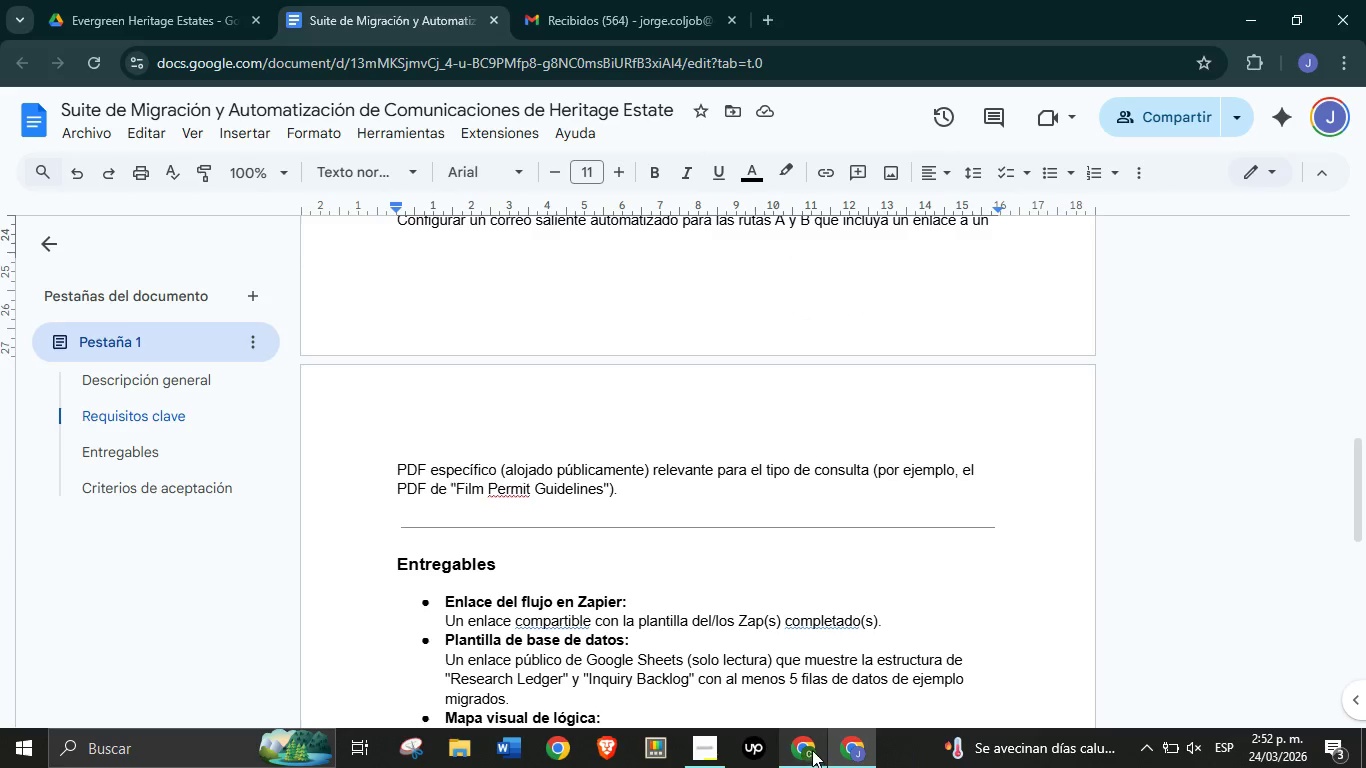 
left_click([812, 750])
 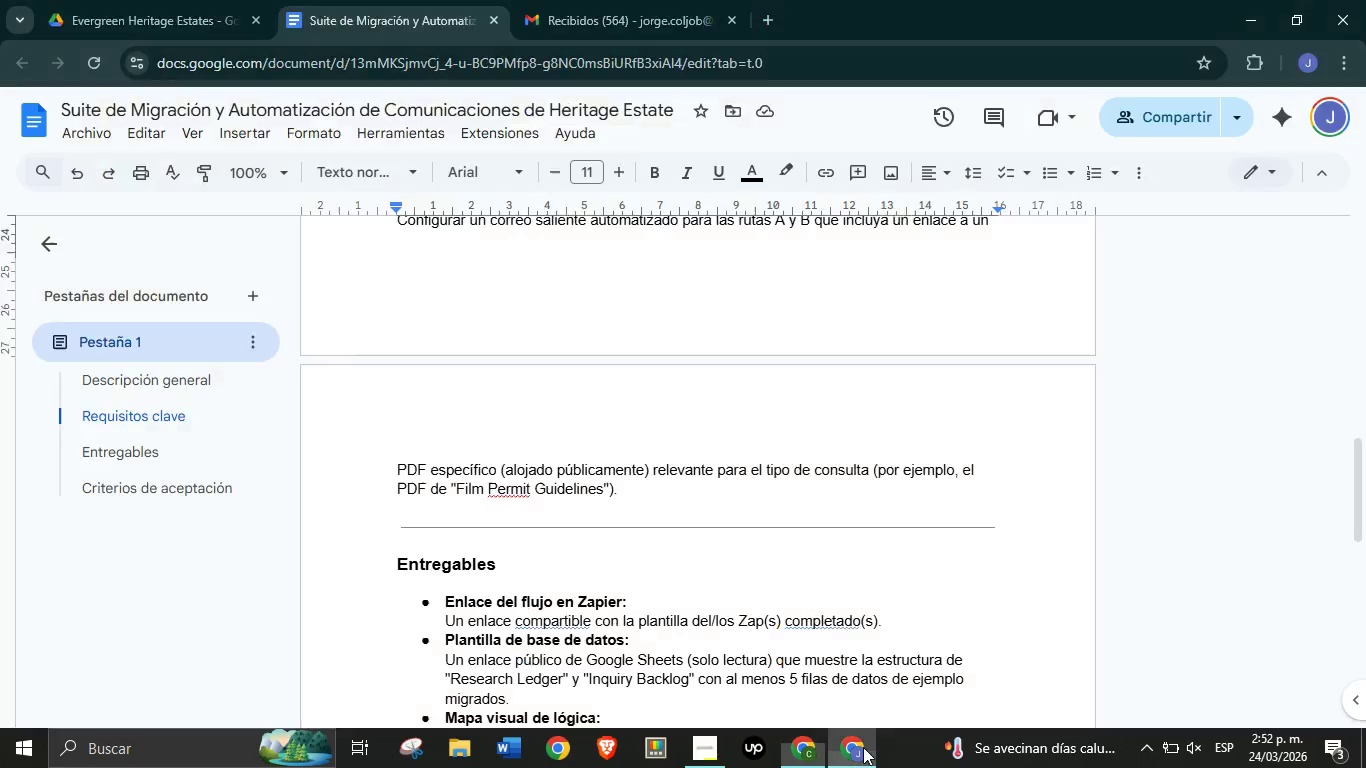 
left_click([863, 747])
 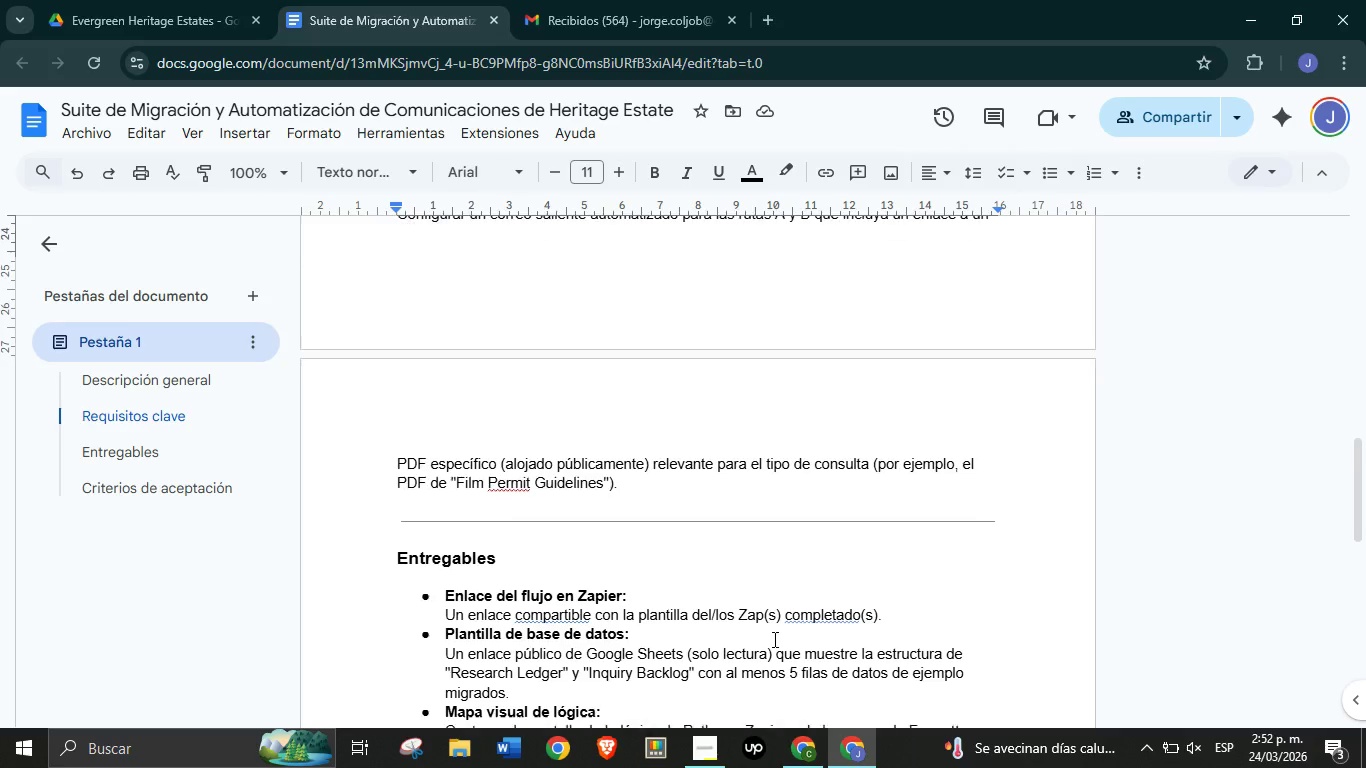 
scroll: coordinate [773, 639], scroll_direction: down, amount: 1.0
 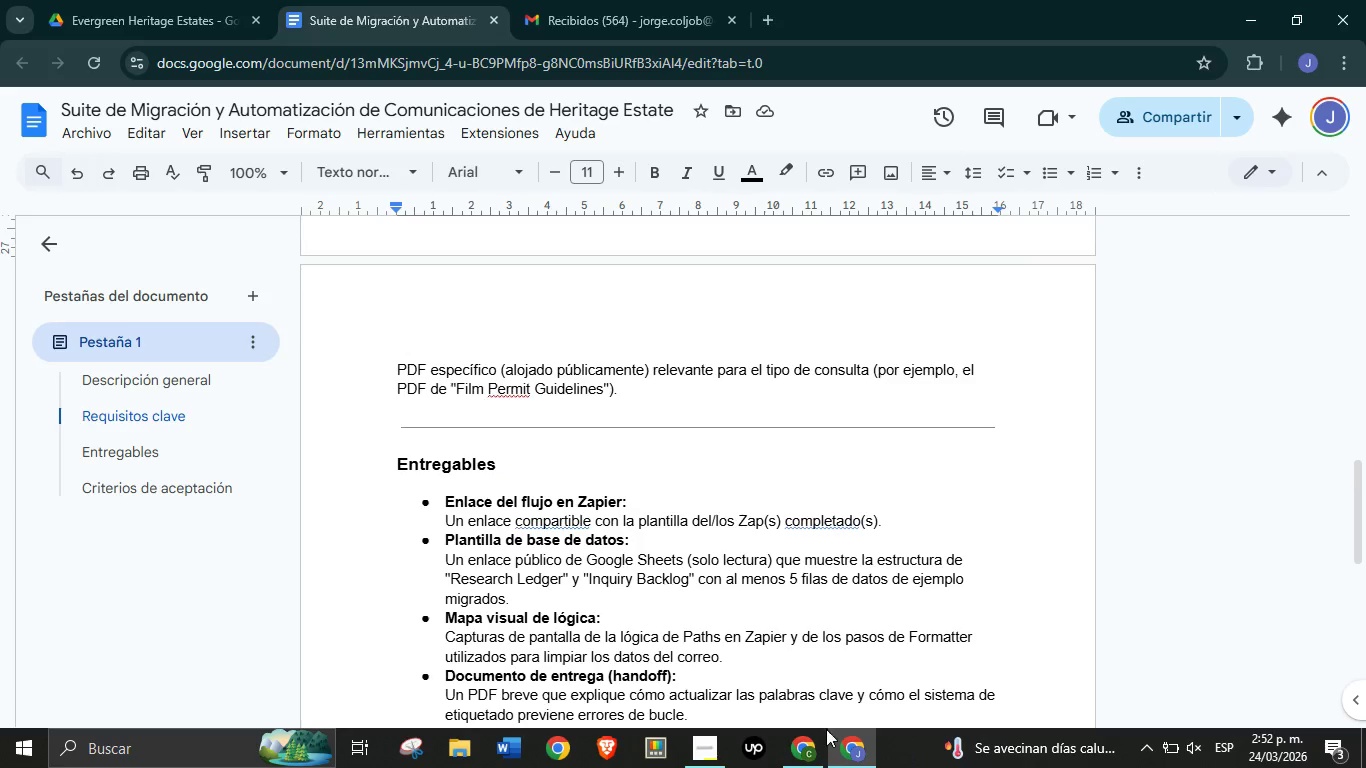 
left_click([819, 741])
 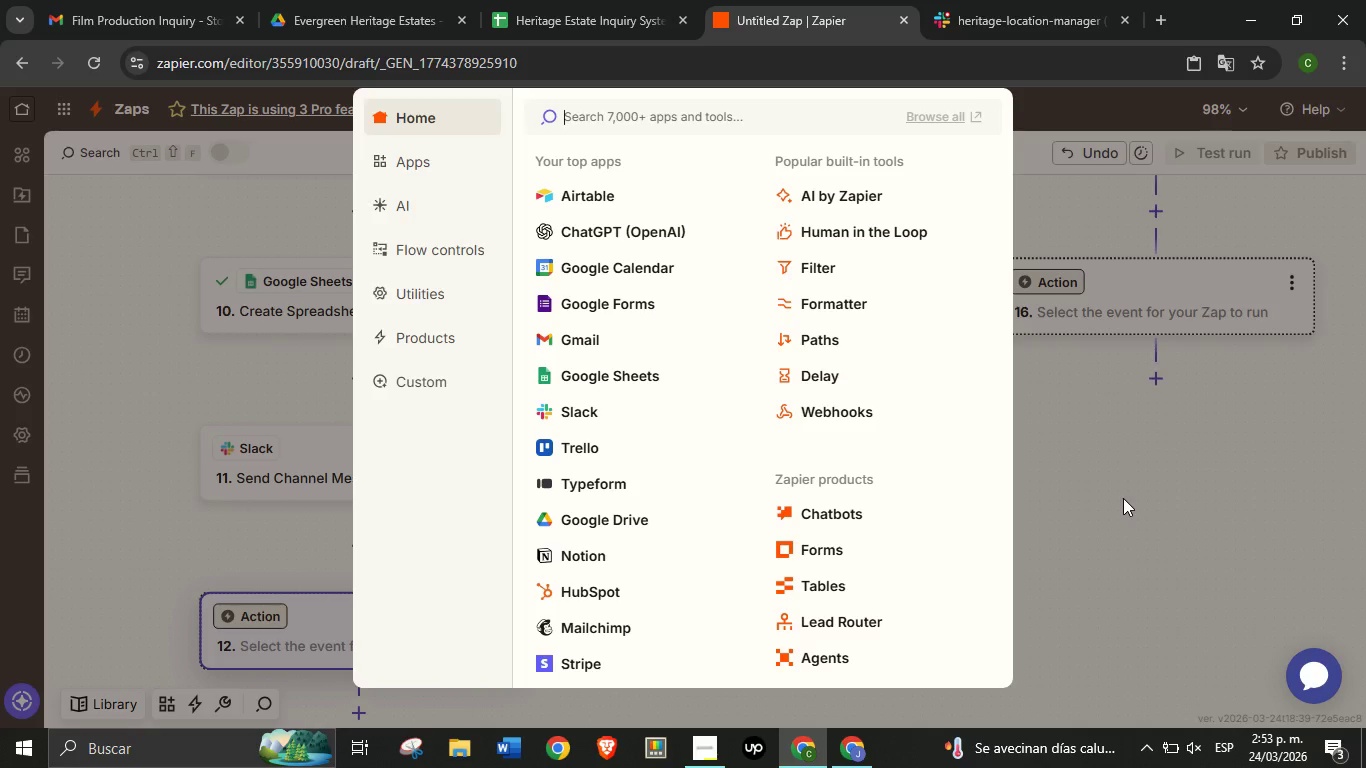 
wait(13.42)
 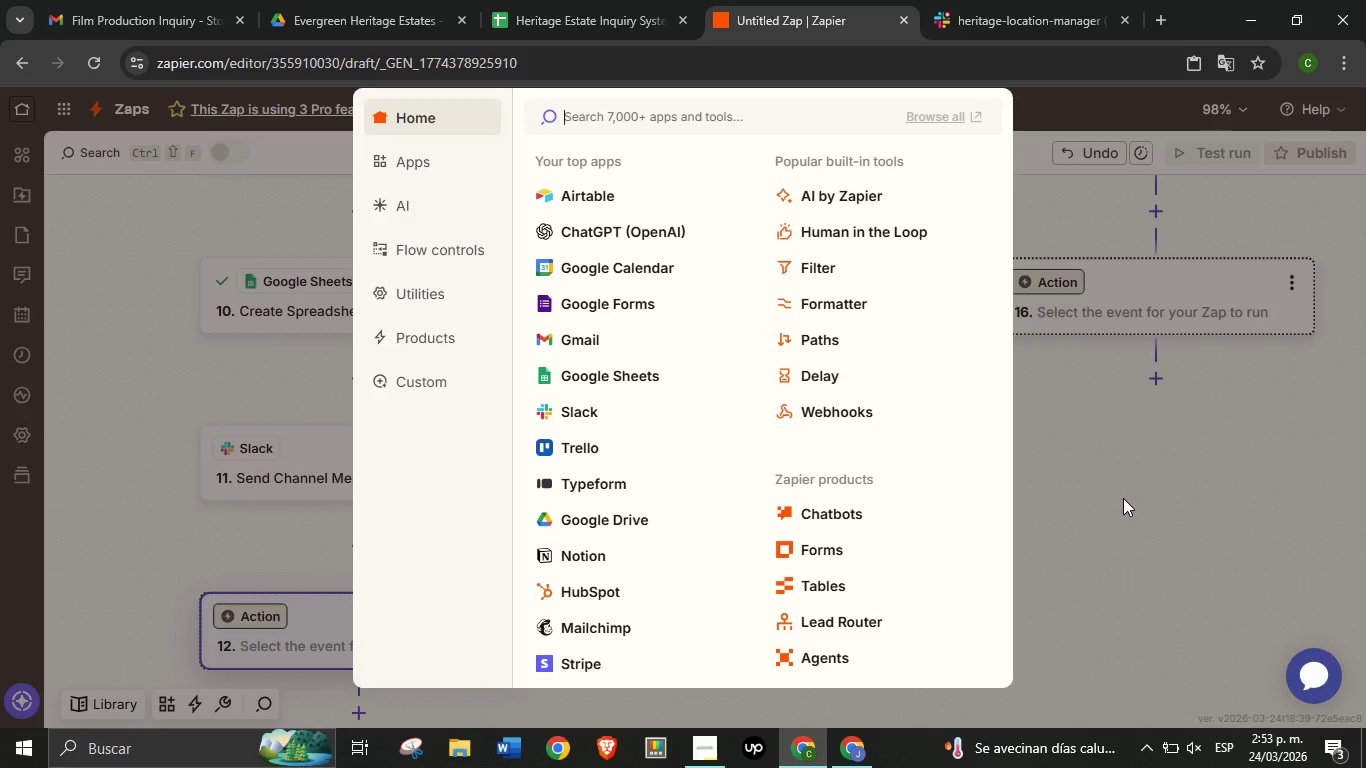 
left_click([871, 757])
 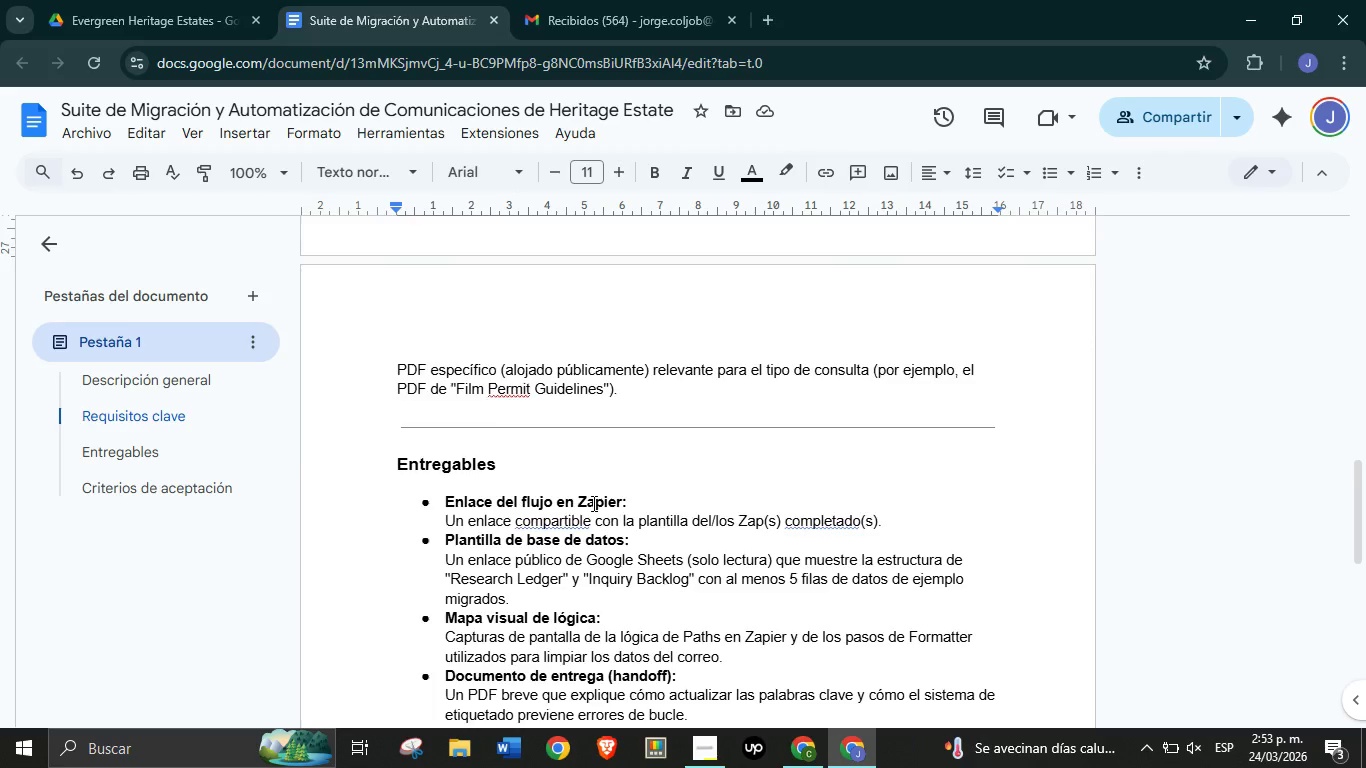 
scroll: coordinate [592, 502], scroll_direction: up, amount: 2.0
 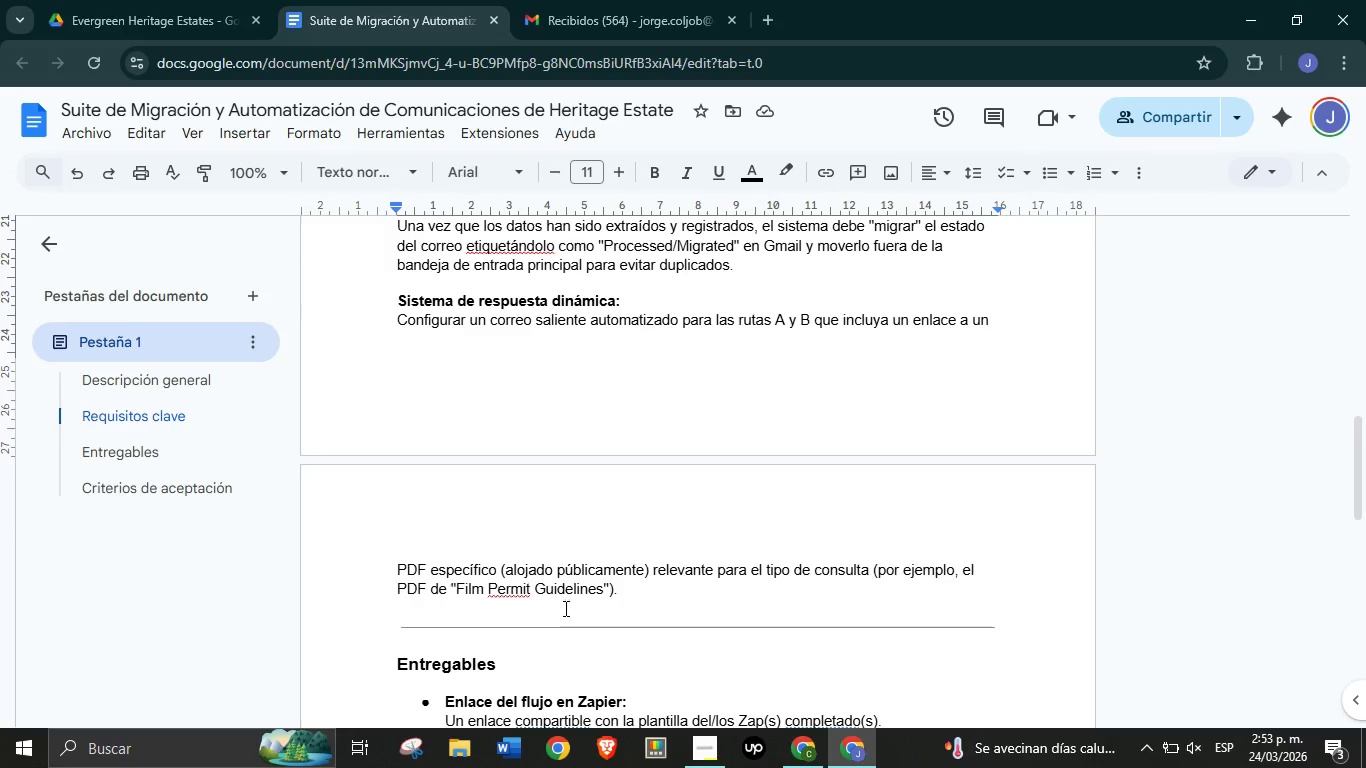 
wait(7.74)
 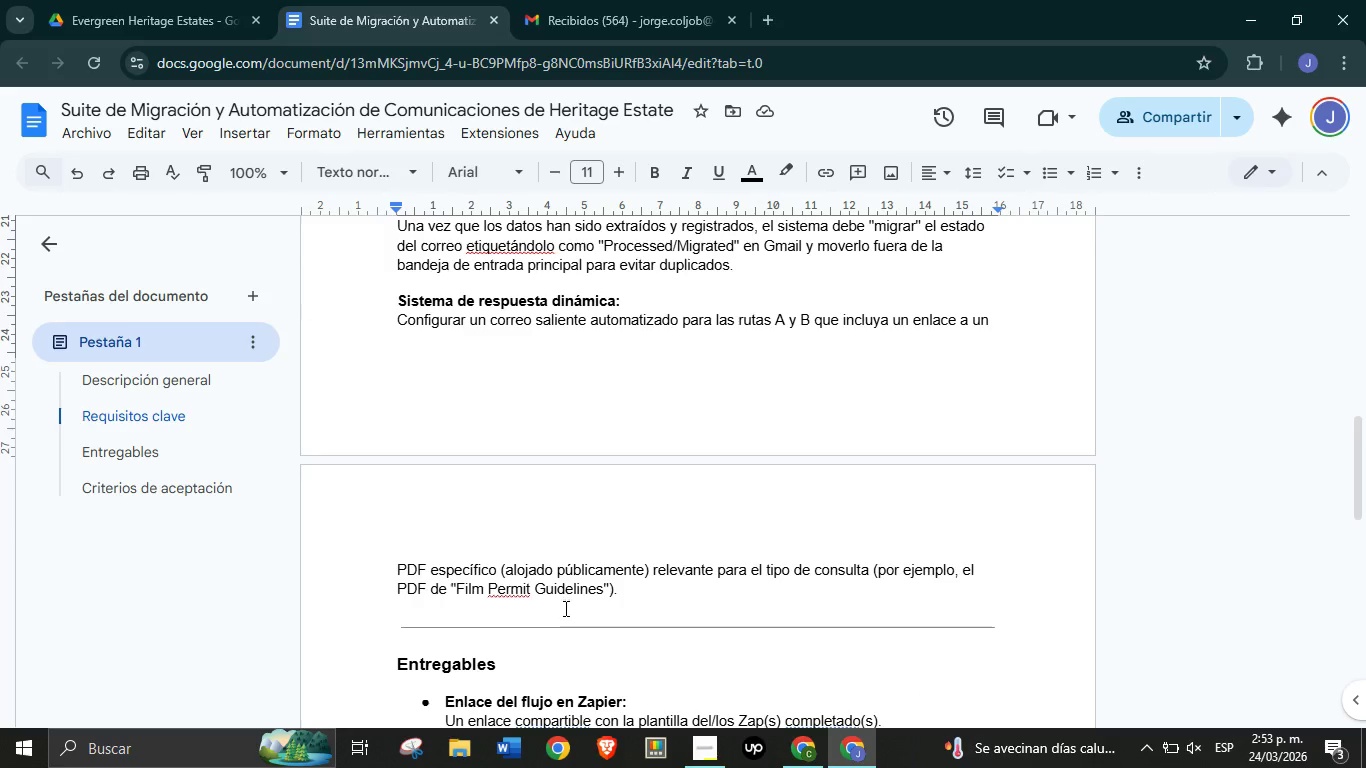 
left_click([146, 0])
 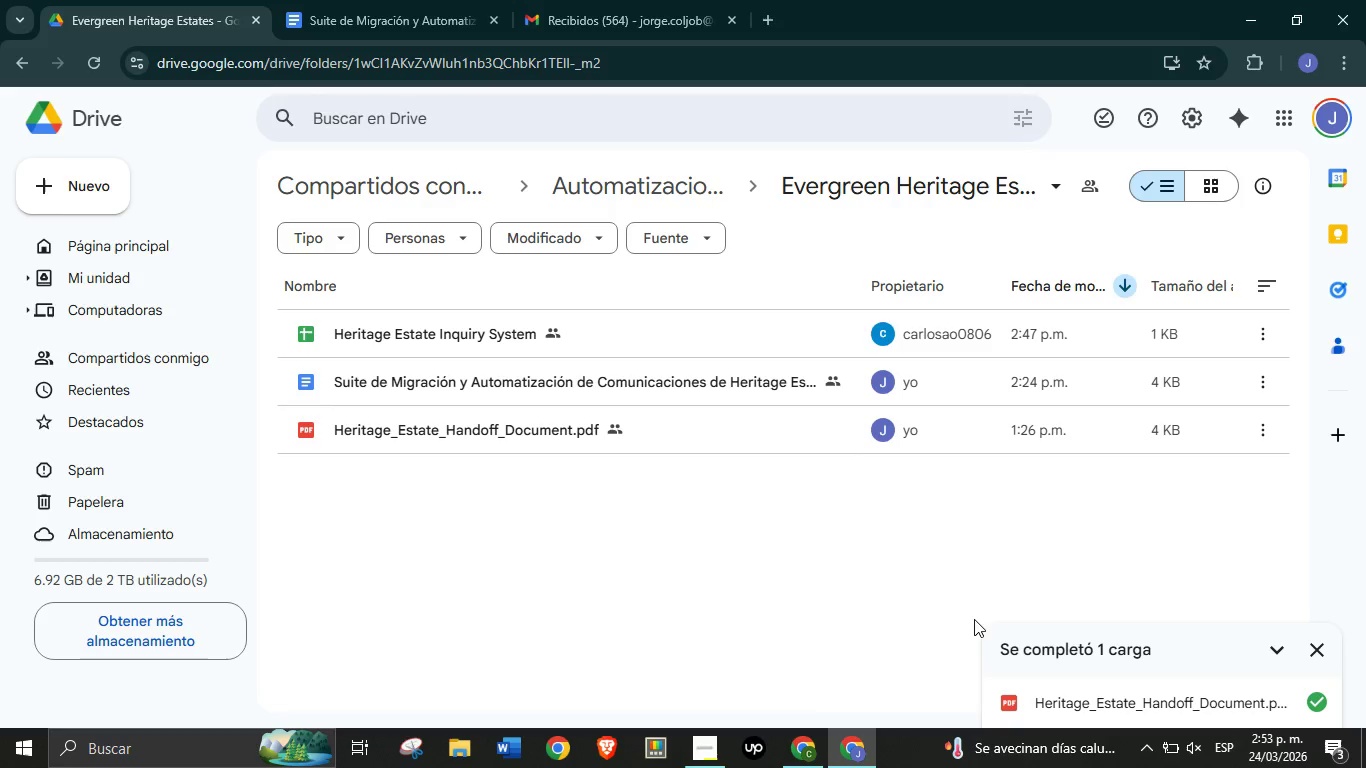 
wait(6.23)
 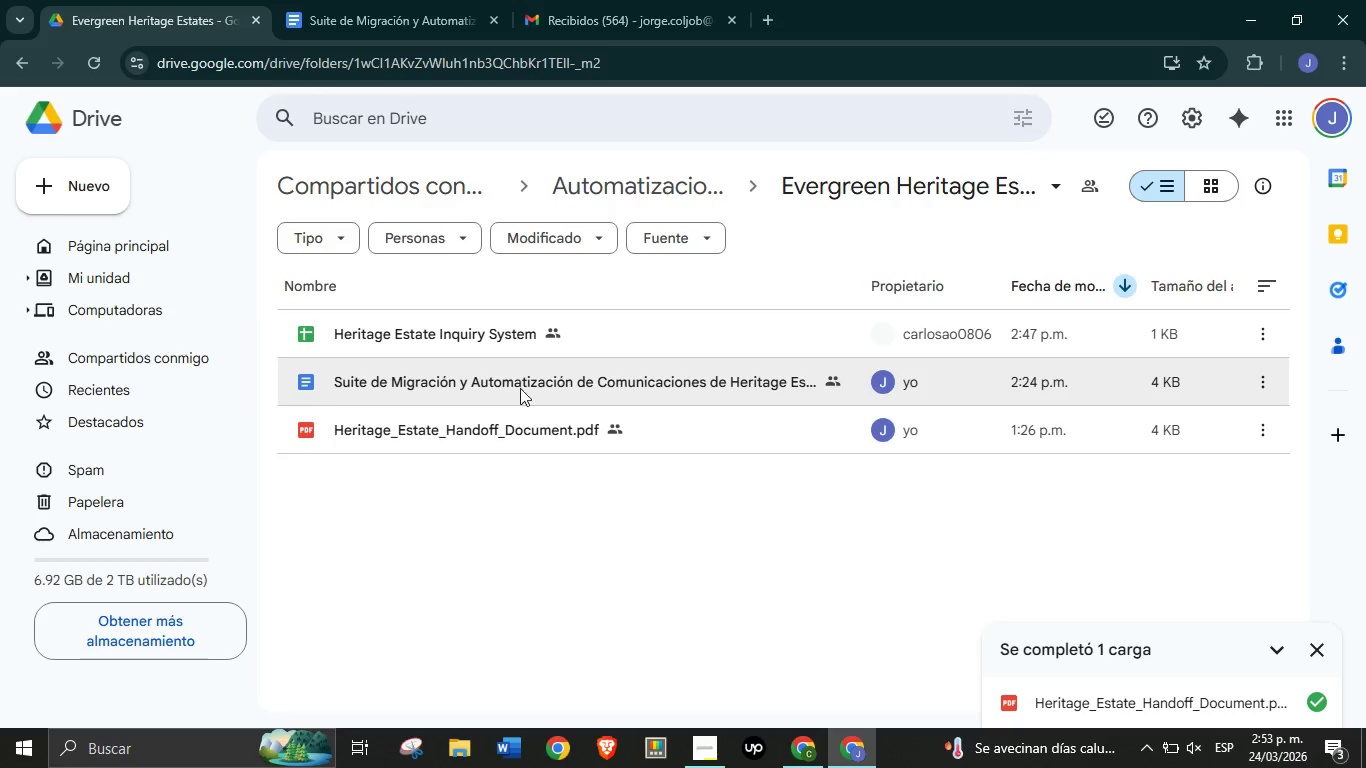 
left_click([803, 744])
 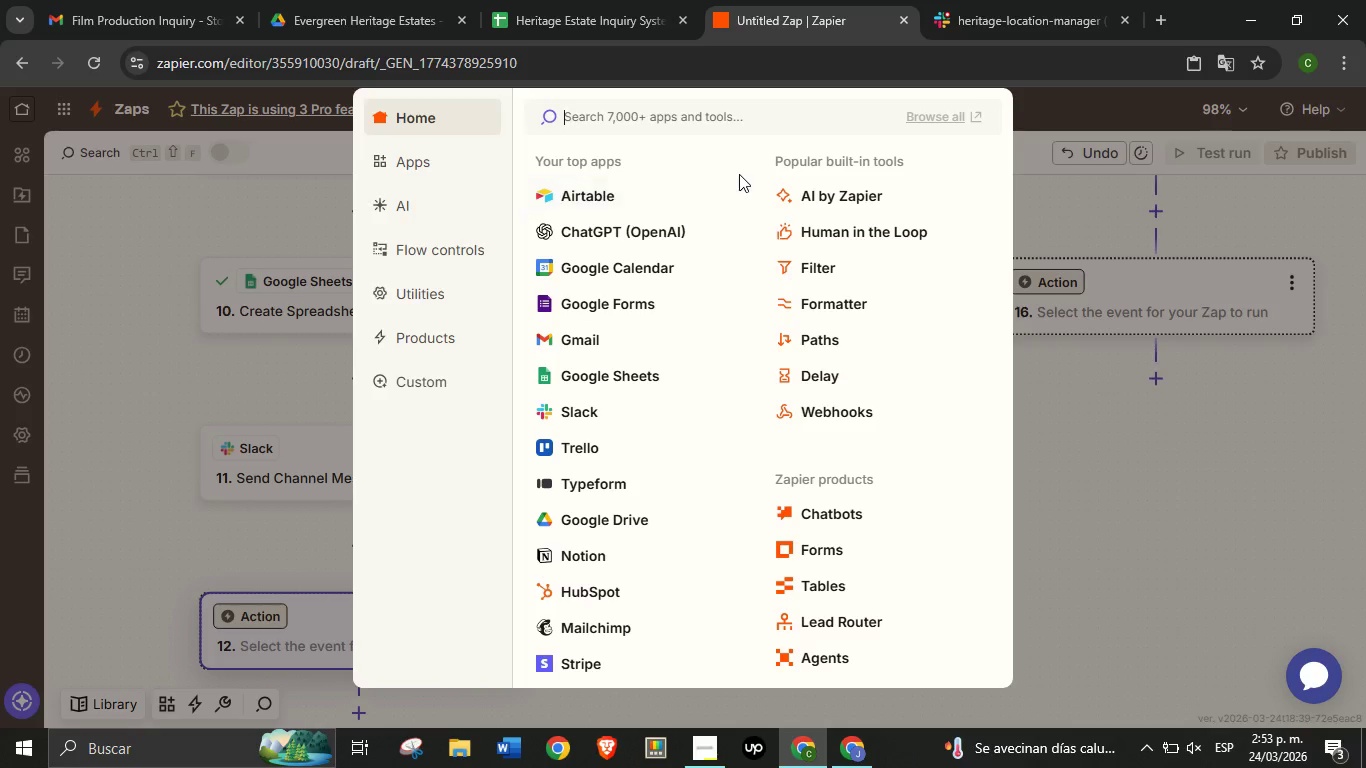 
left_click([842, 379])
 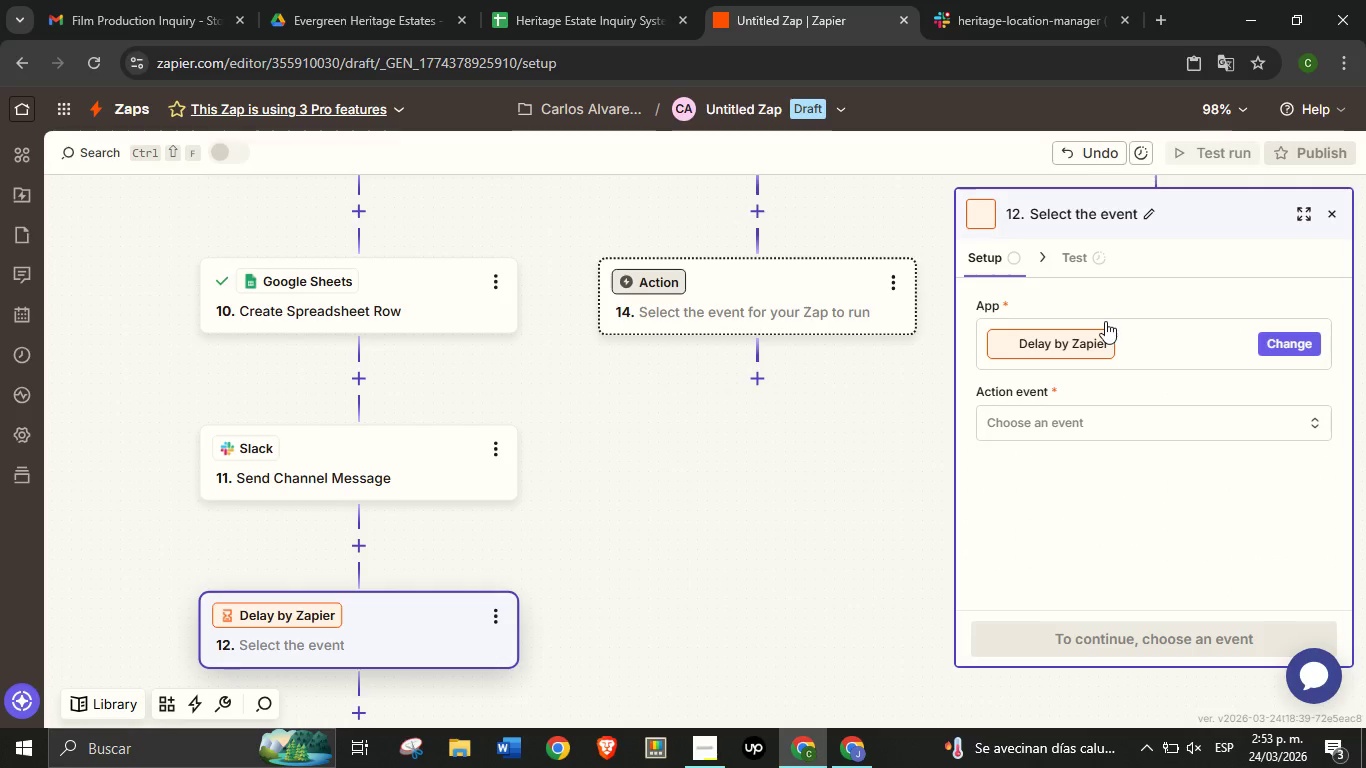 
left_click([1108, 418])
 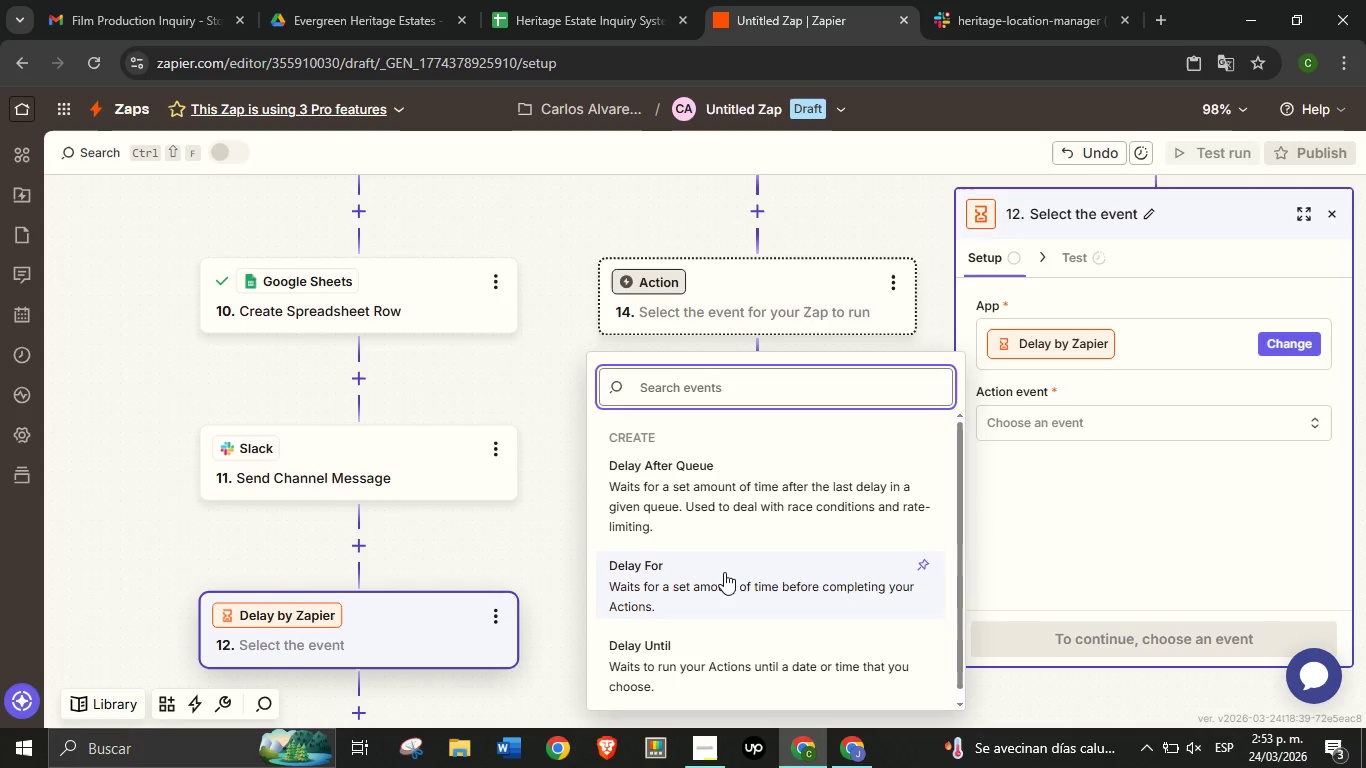 
wait(7.66)
 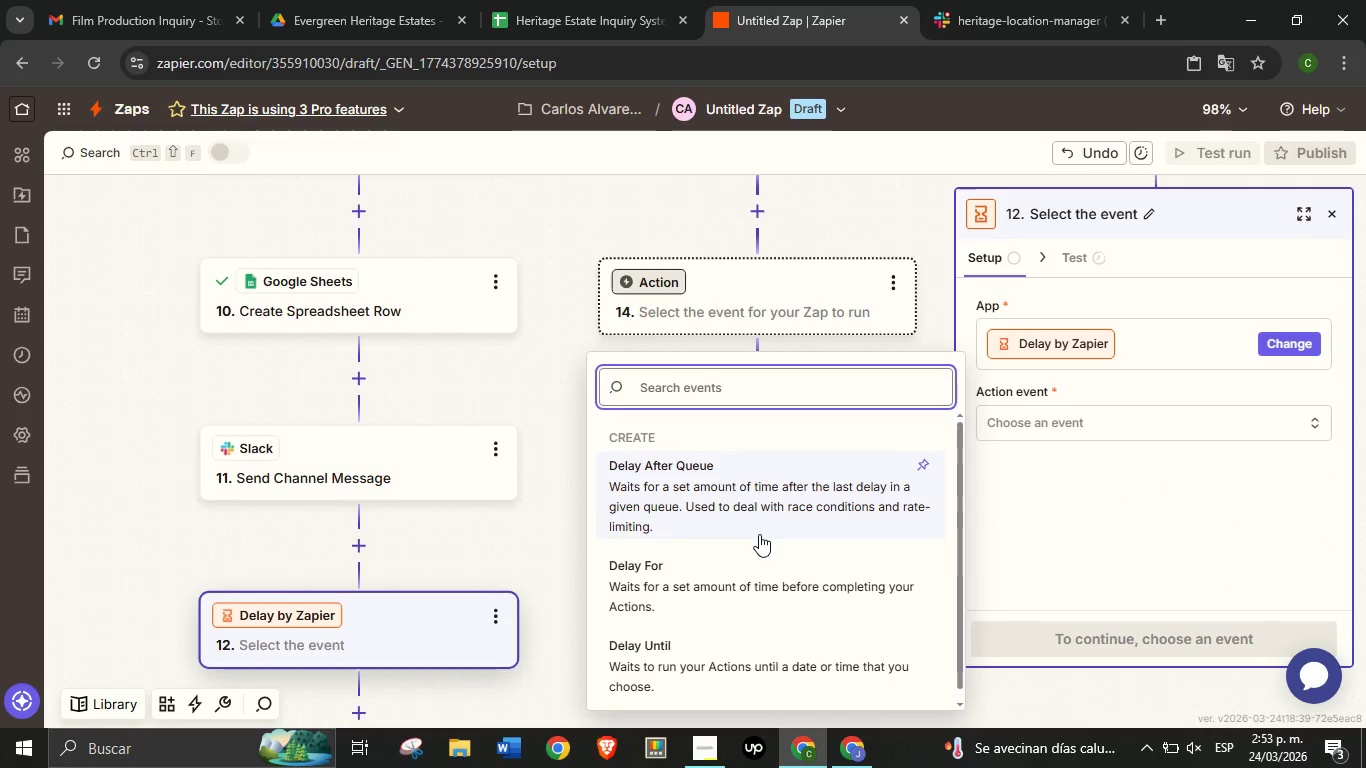 
scroll: coordinate [744, 576], scroll_direction: down, amount: 1.0
 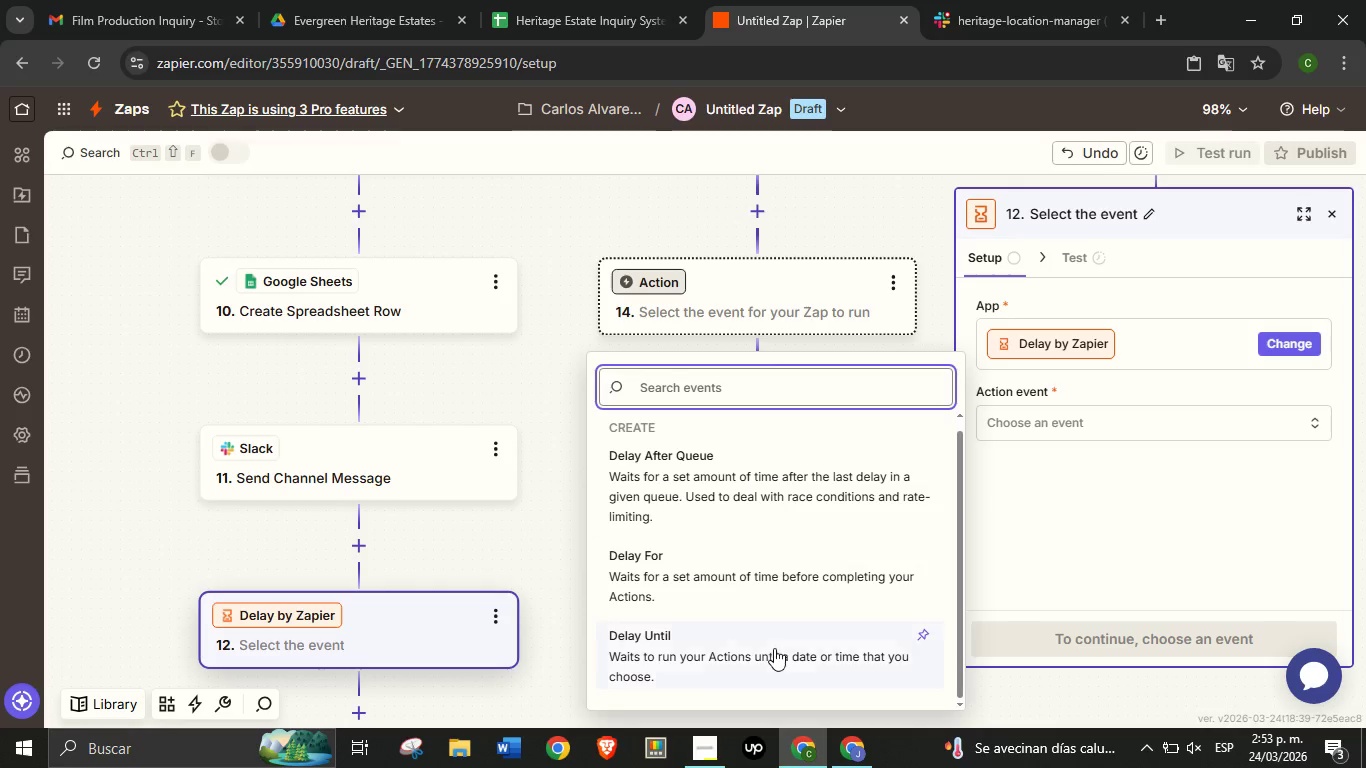 
left_click([768, 576])
 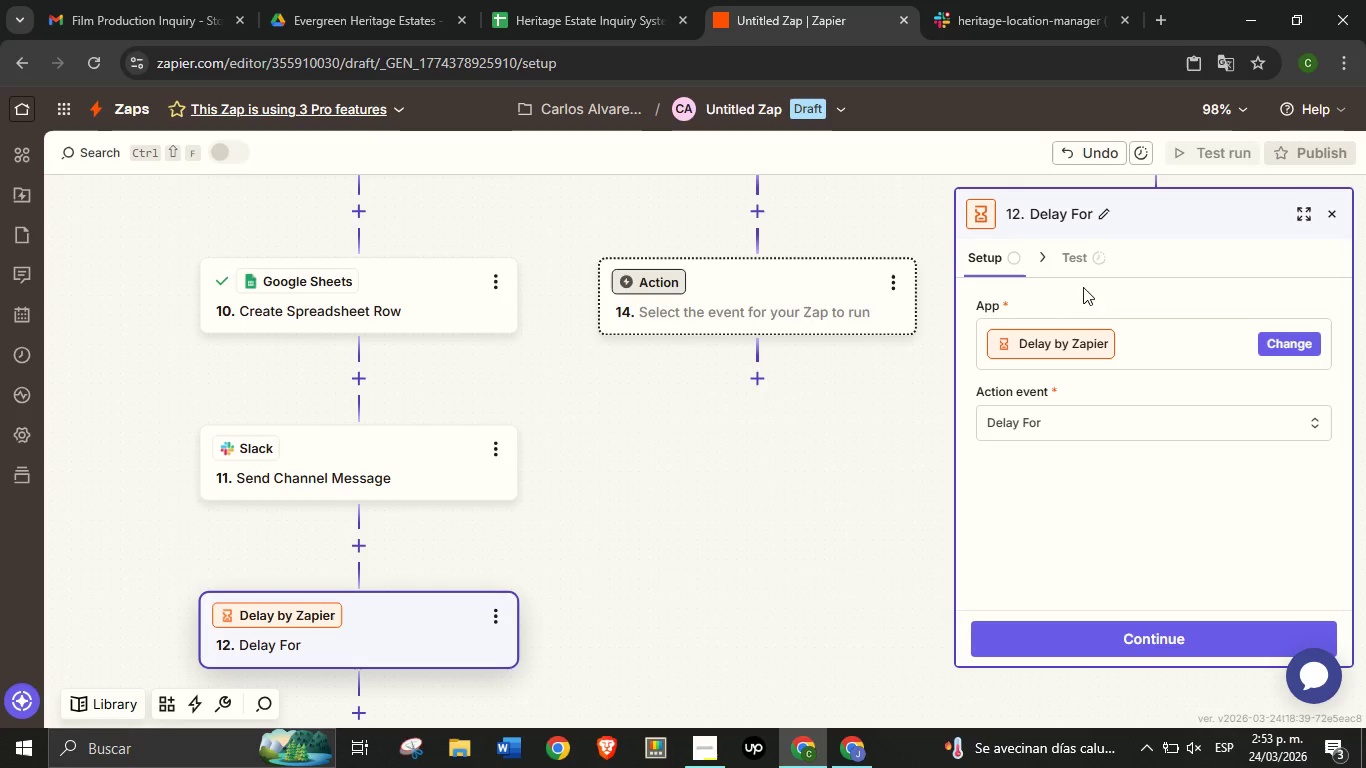 
left_click([1094, 418])
 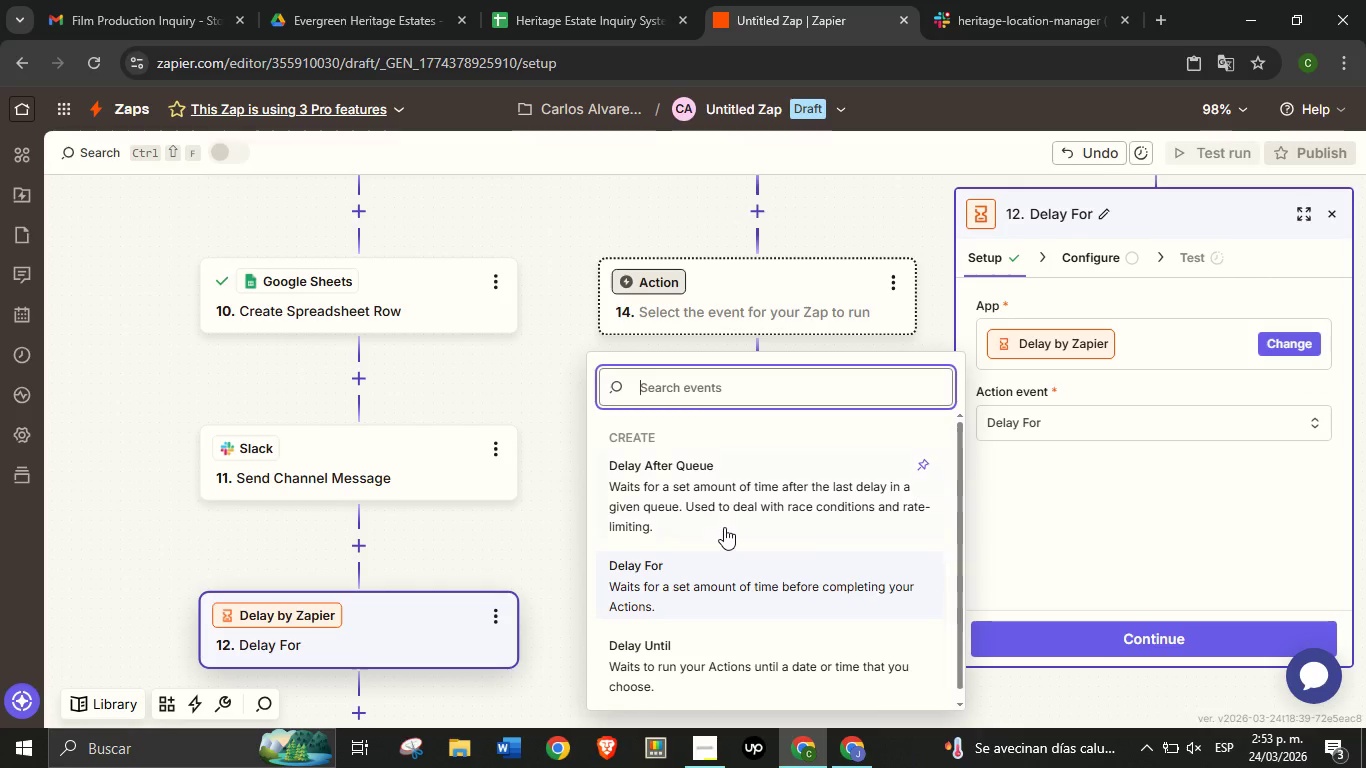 
scroll: coordinate [728, 525], scroll_direction: up, amount: 2.0
 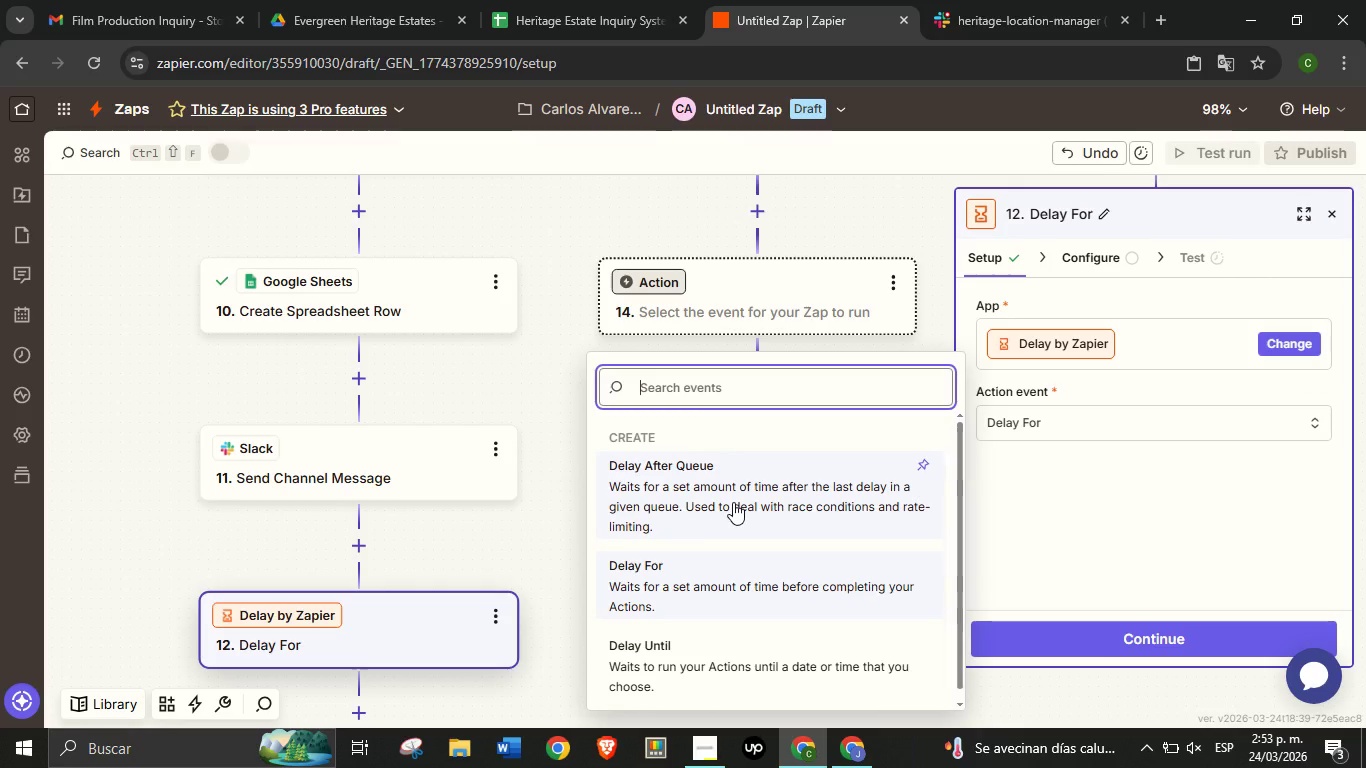 
left_click([733, 502])
 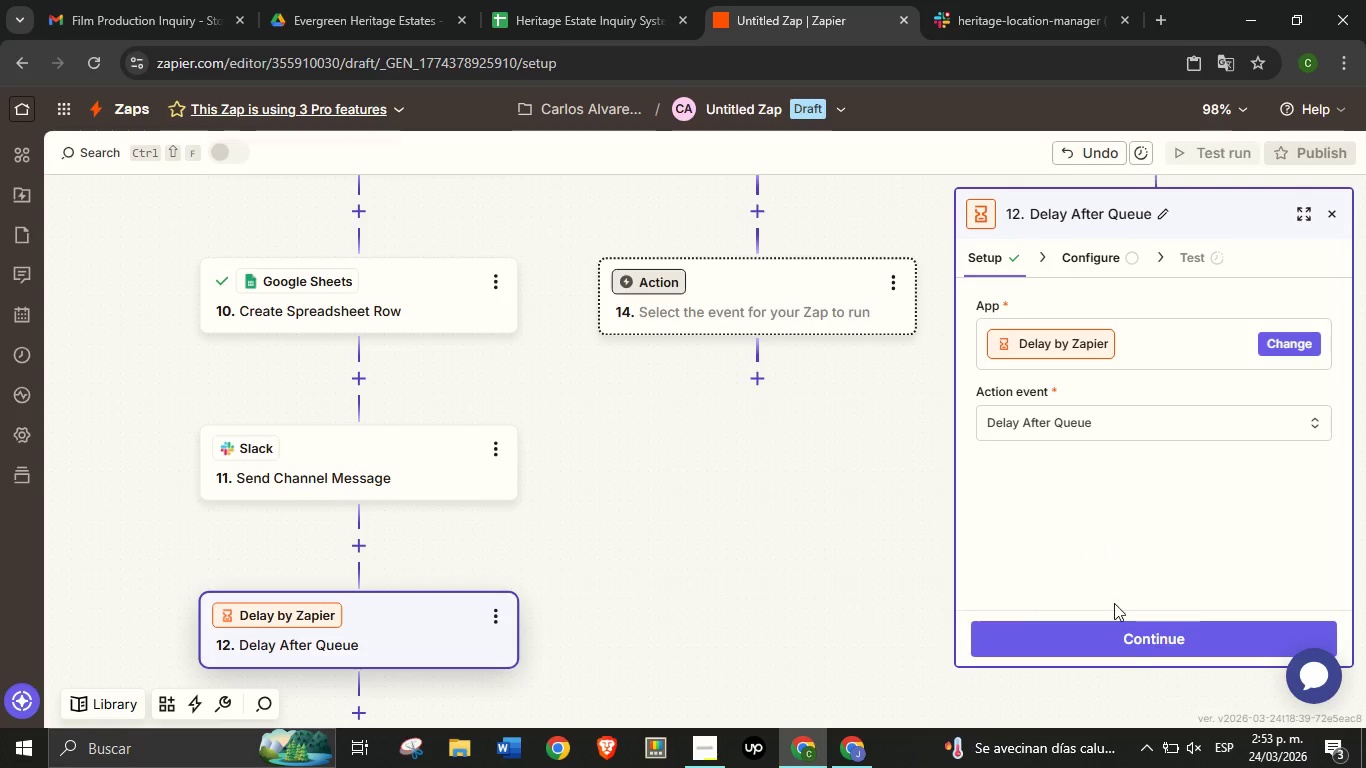 
left_click([1123, 642])
 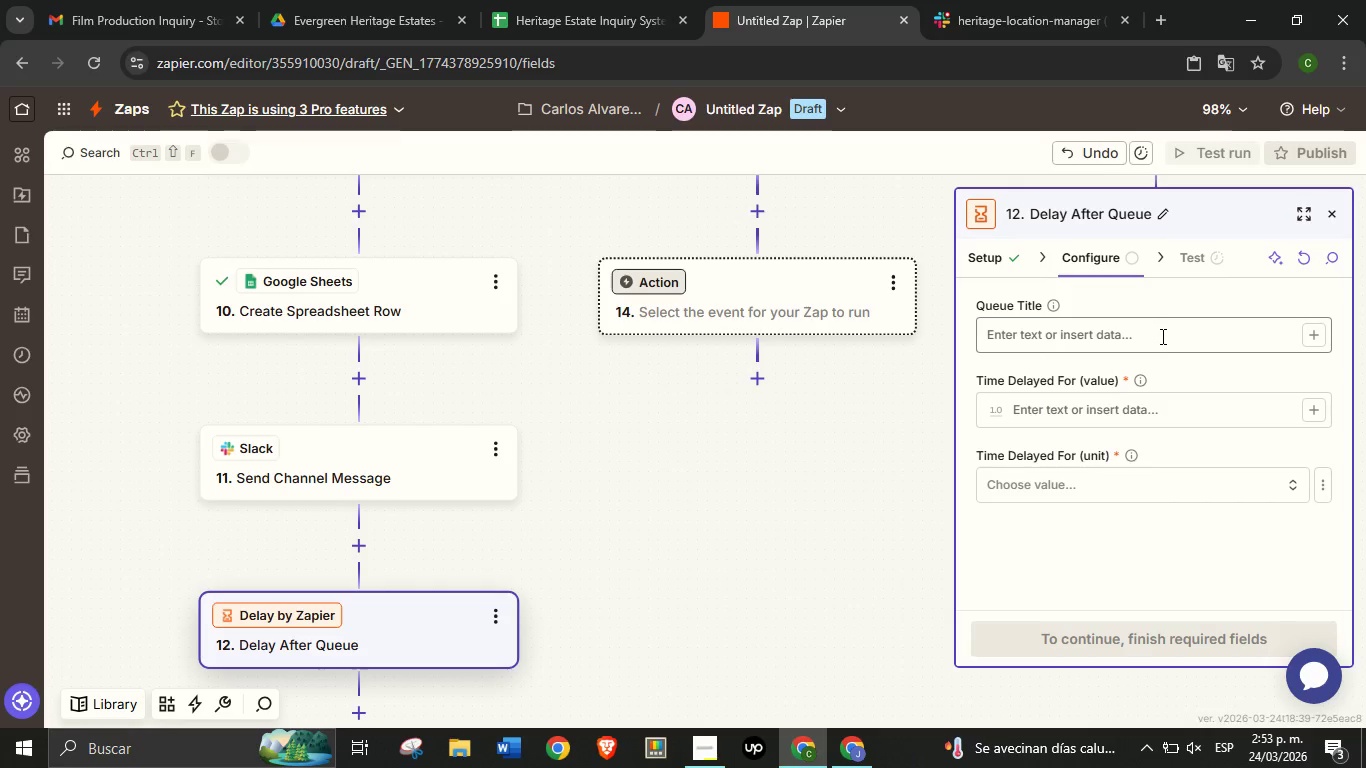 
left_click([1186, 411])
 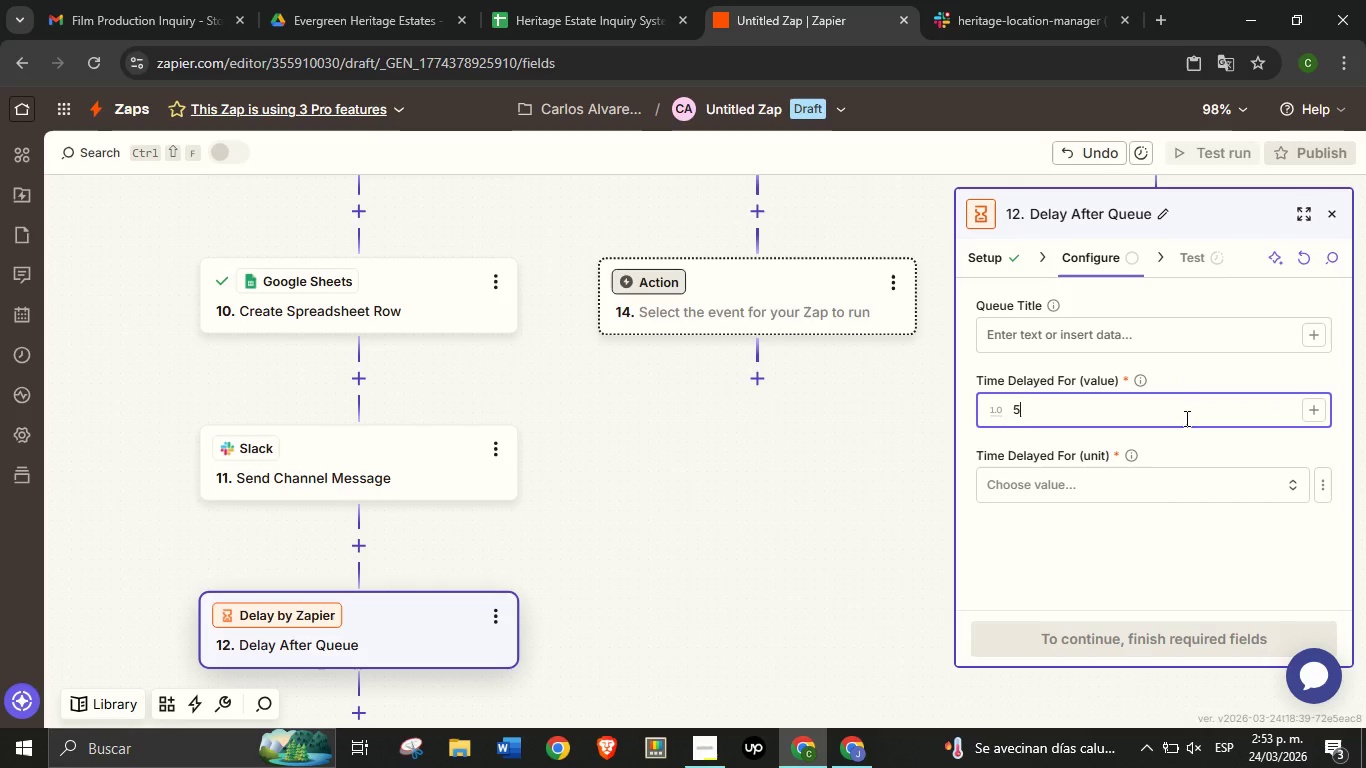 
key(5)
 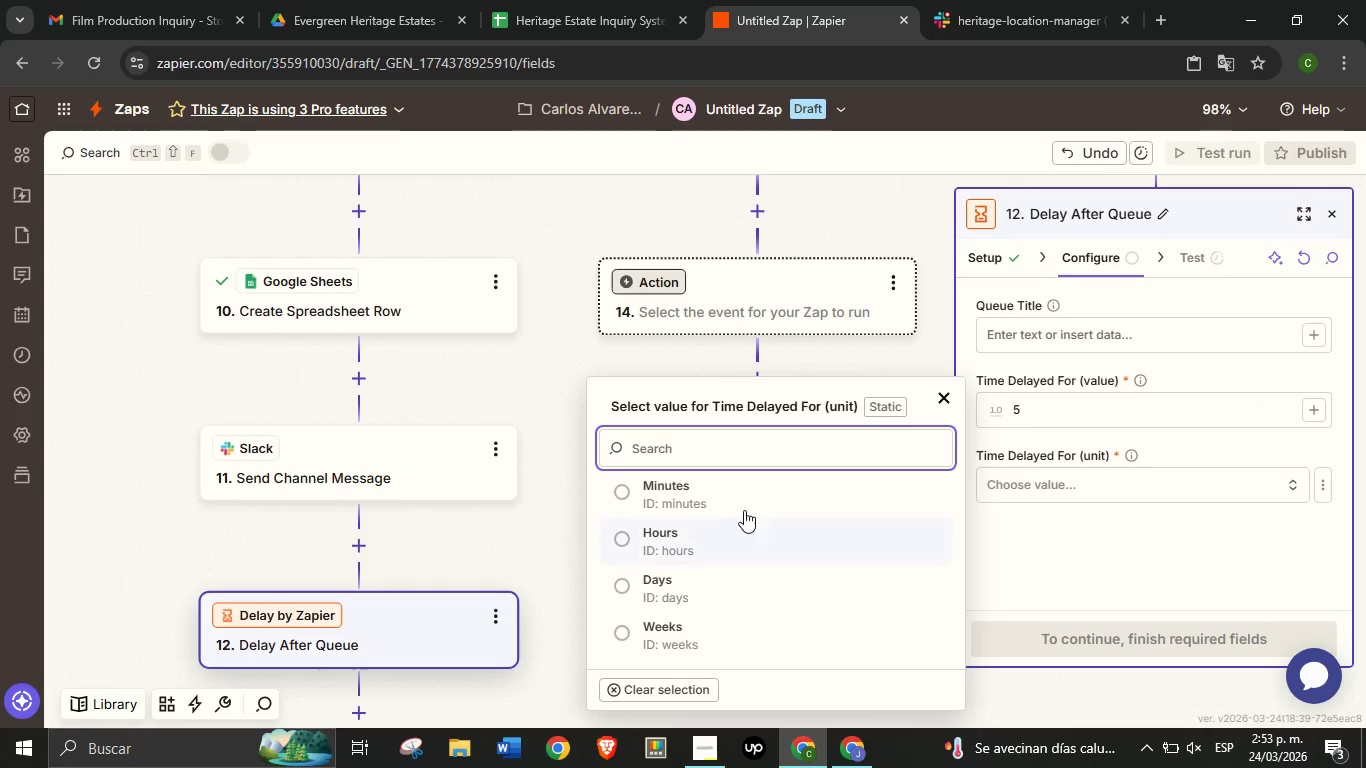 
left_click([736, 502])
 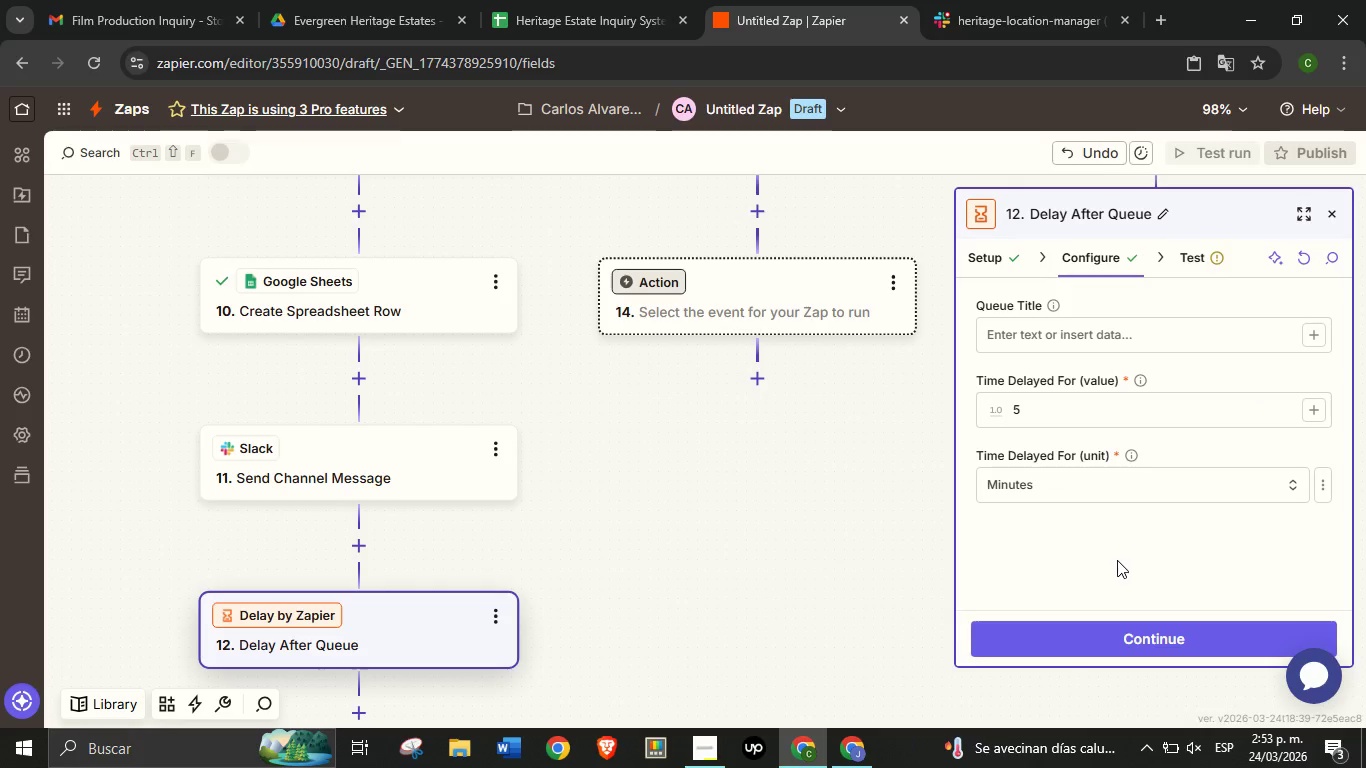 
left_click([1117, 560])
 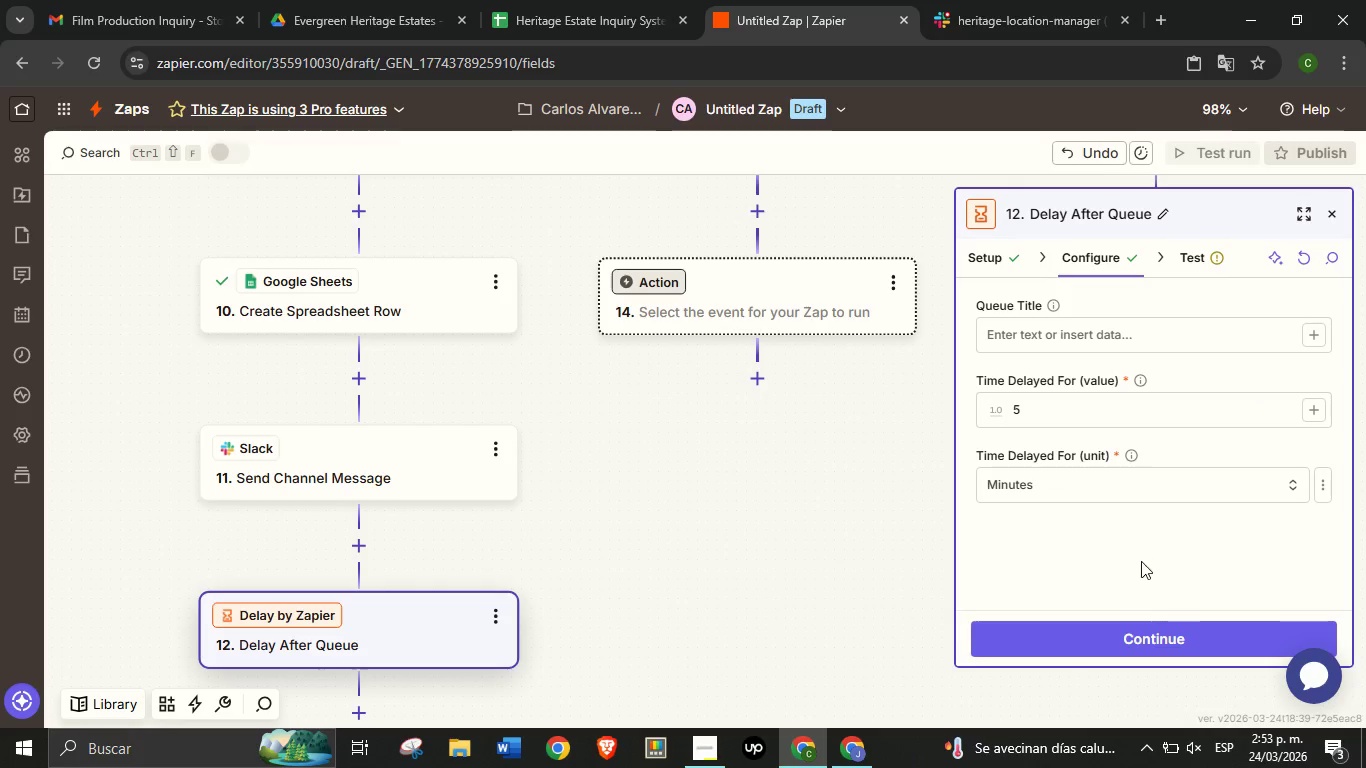 
scroll: coordinate [1132, 546], scroll_direction: down, amount: 1.0
 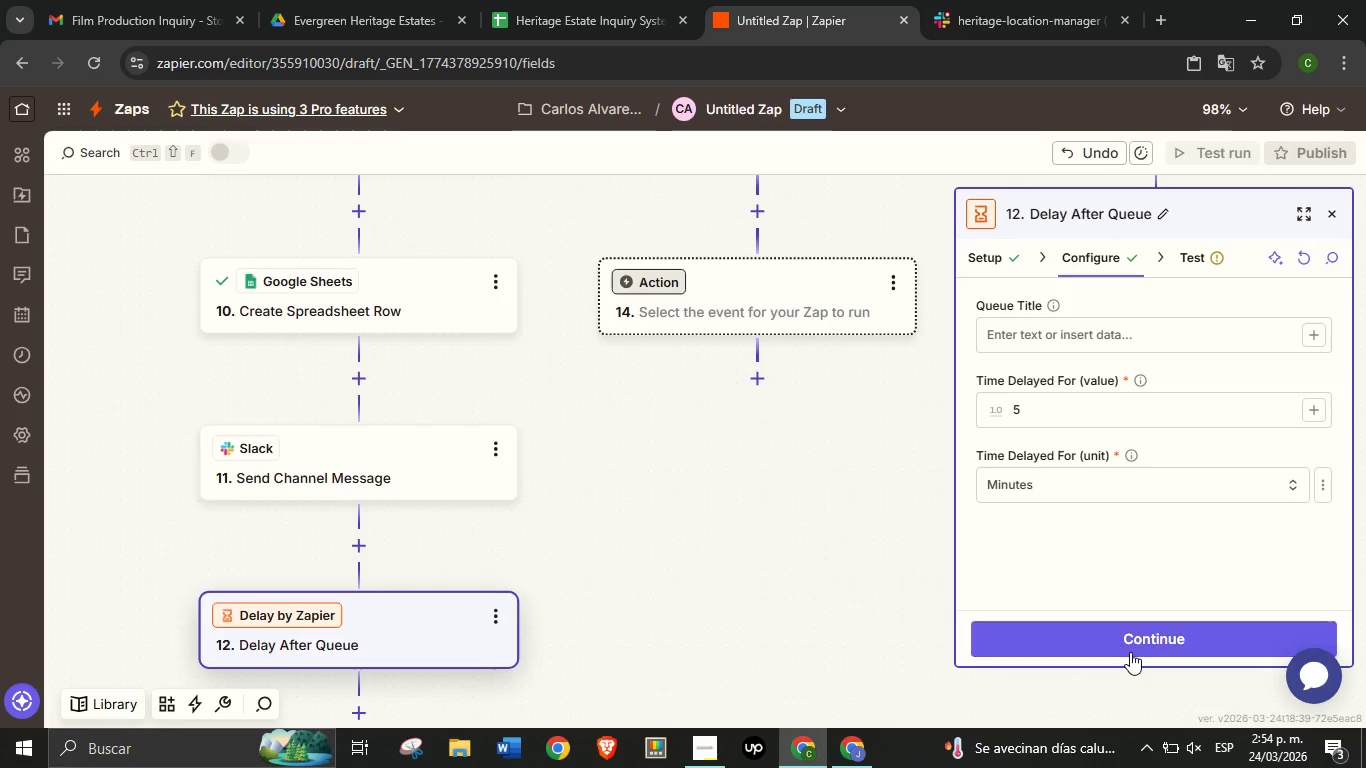 
left_click([1130, 652])
 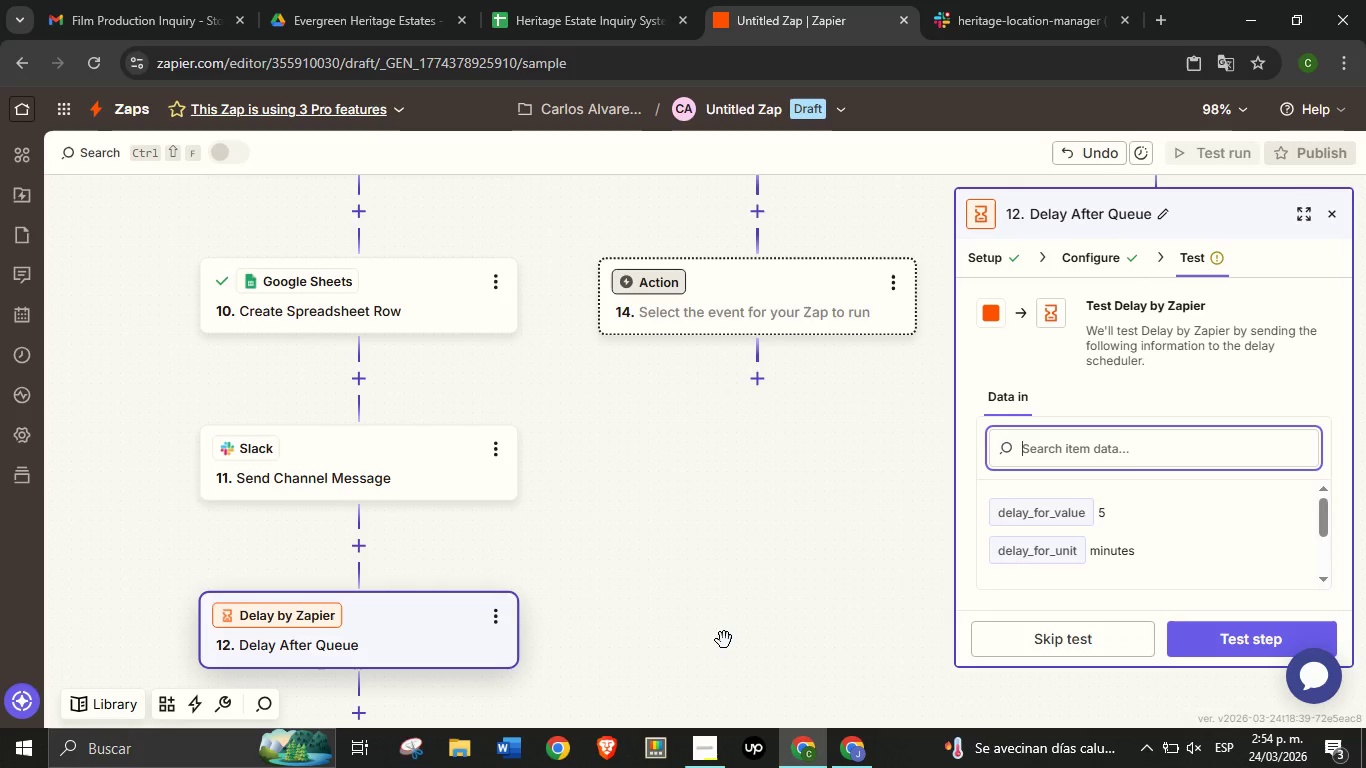 
left_click_drag(start_coordinate=[722, 638], to_coordinate=[700, 432])
 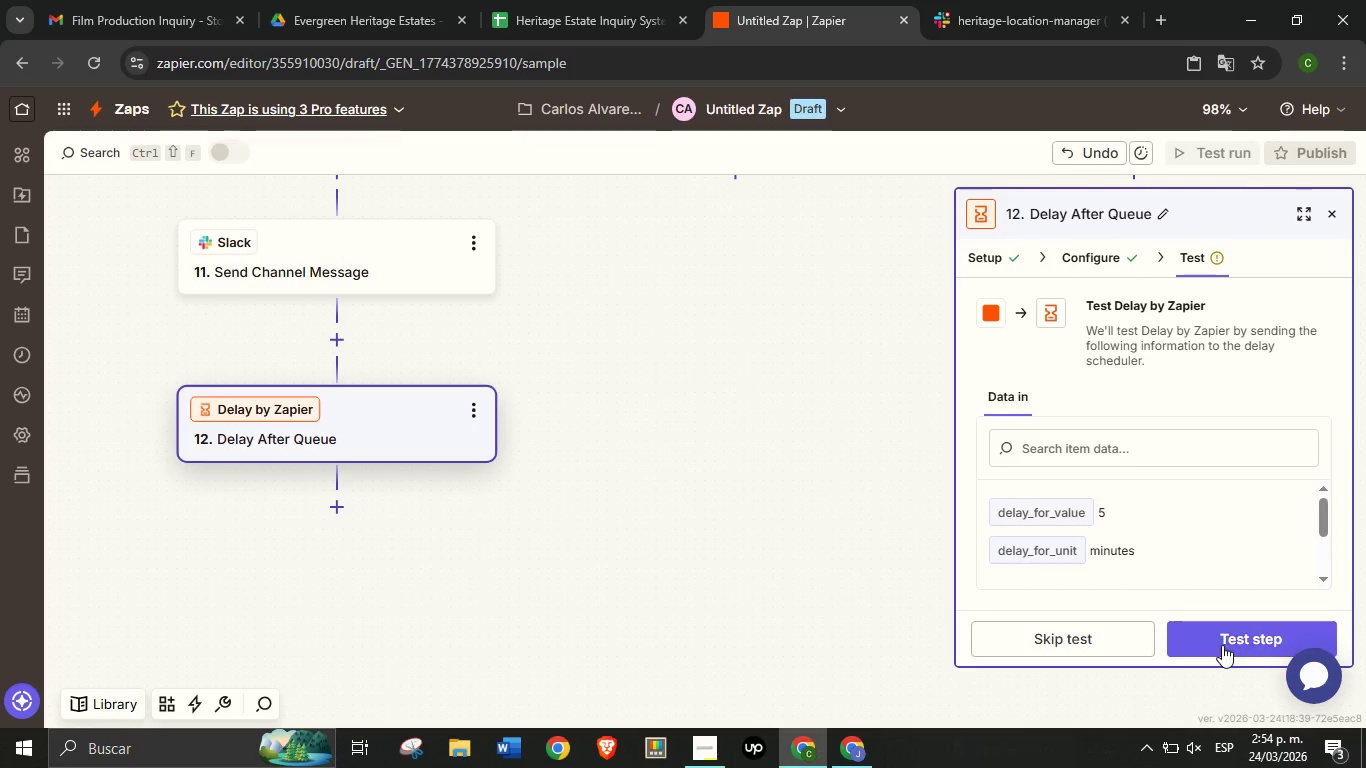 
left_click([1222, 645])
 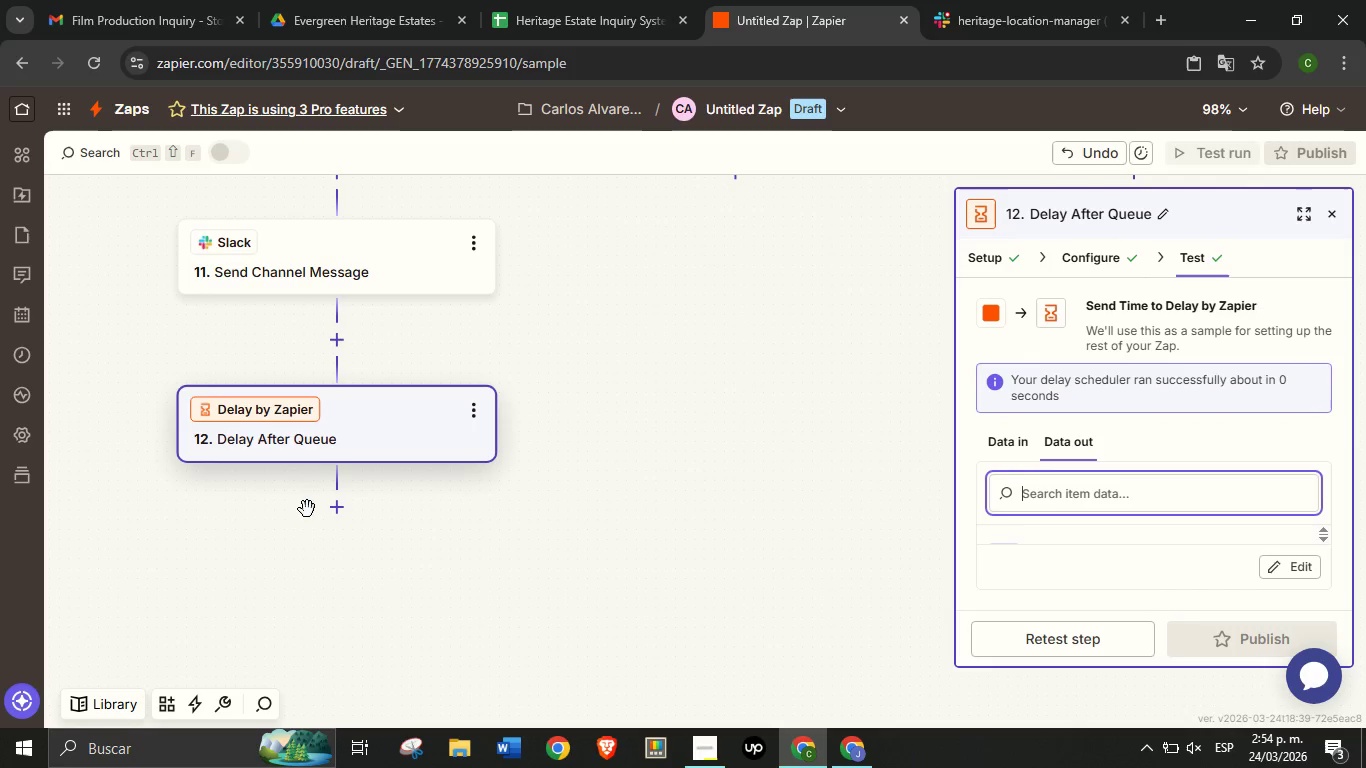 
left_click([331, 514])
 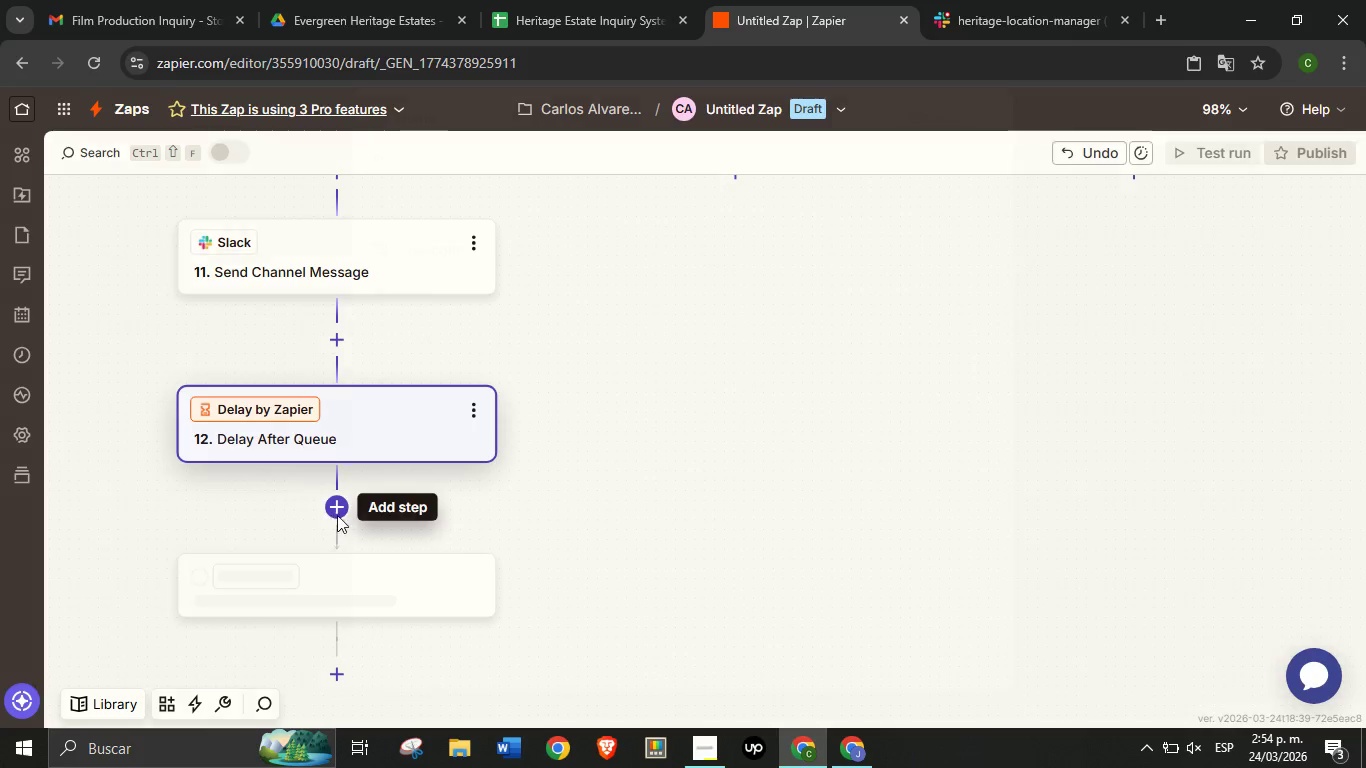 
mouse_move([384, 512])
 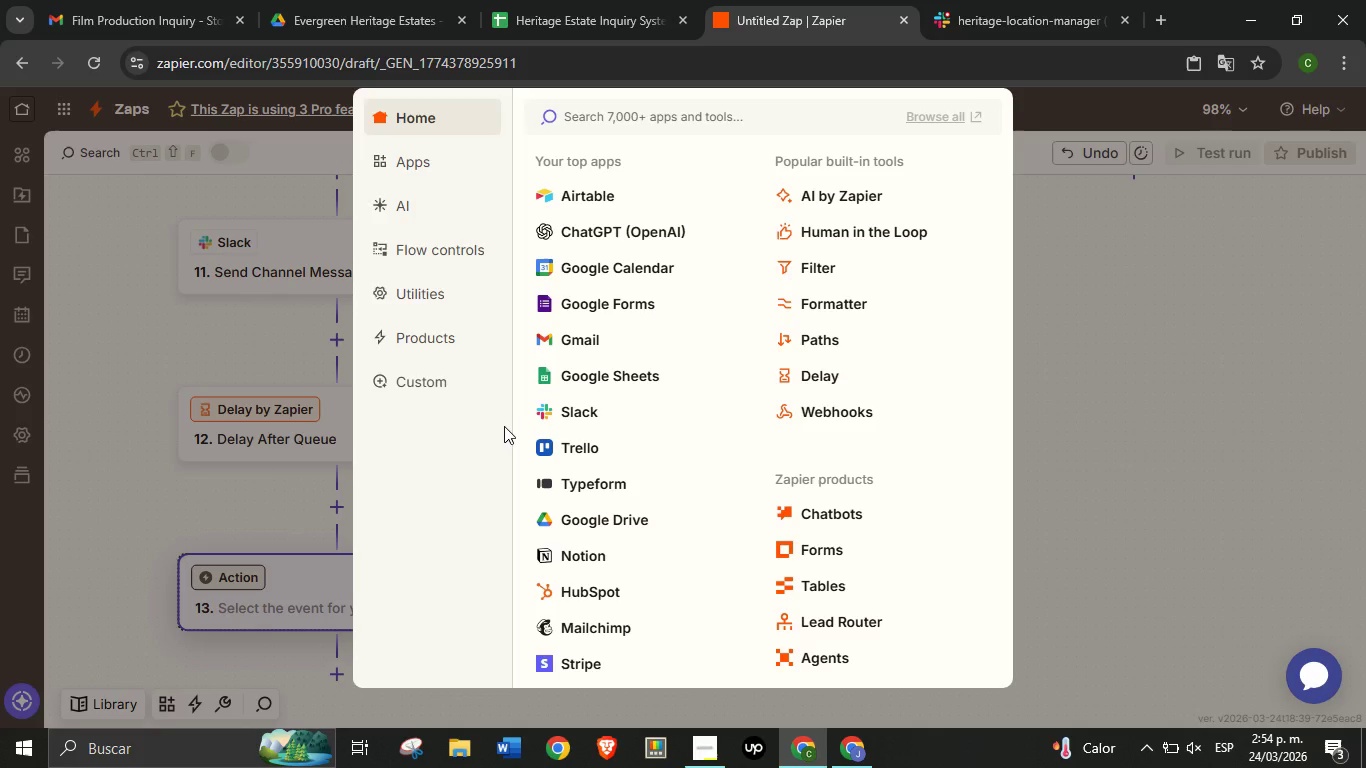 
wait(26.47)
 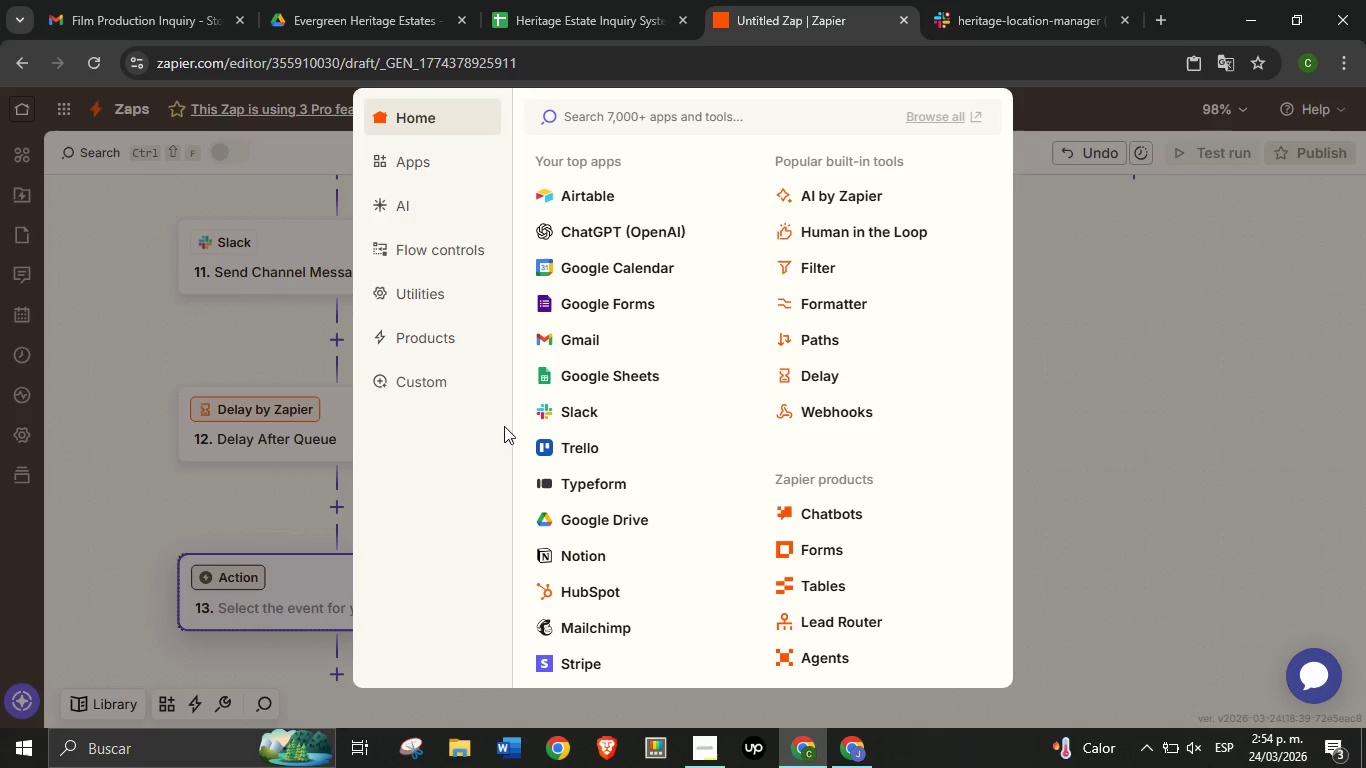 
left_click([1075, 418])
 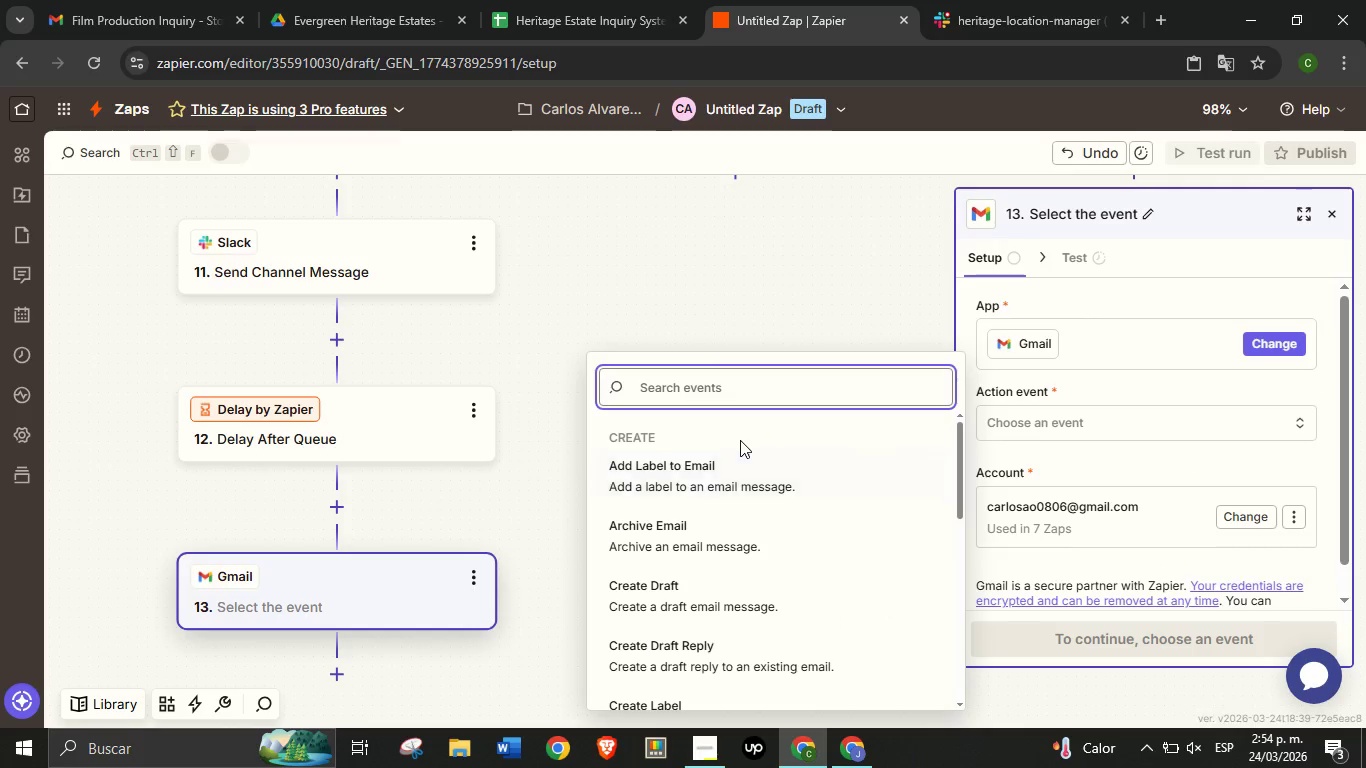 
type(send)
 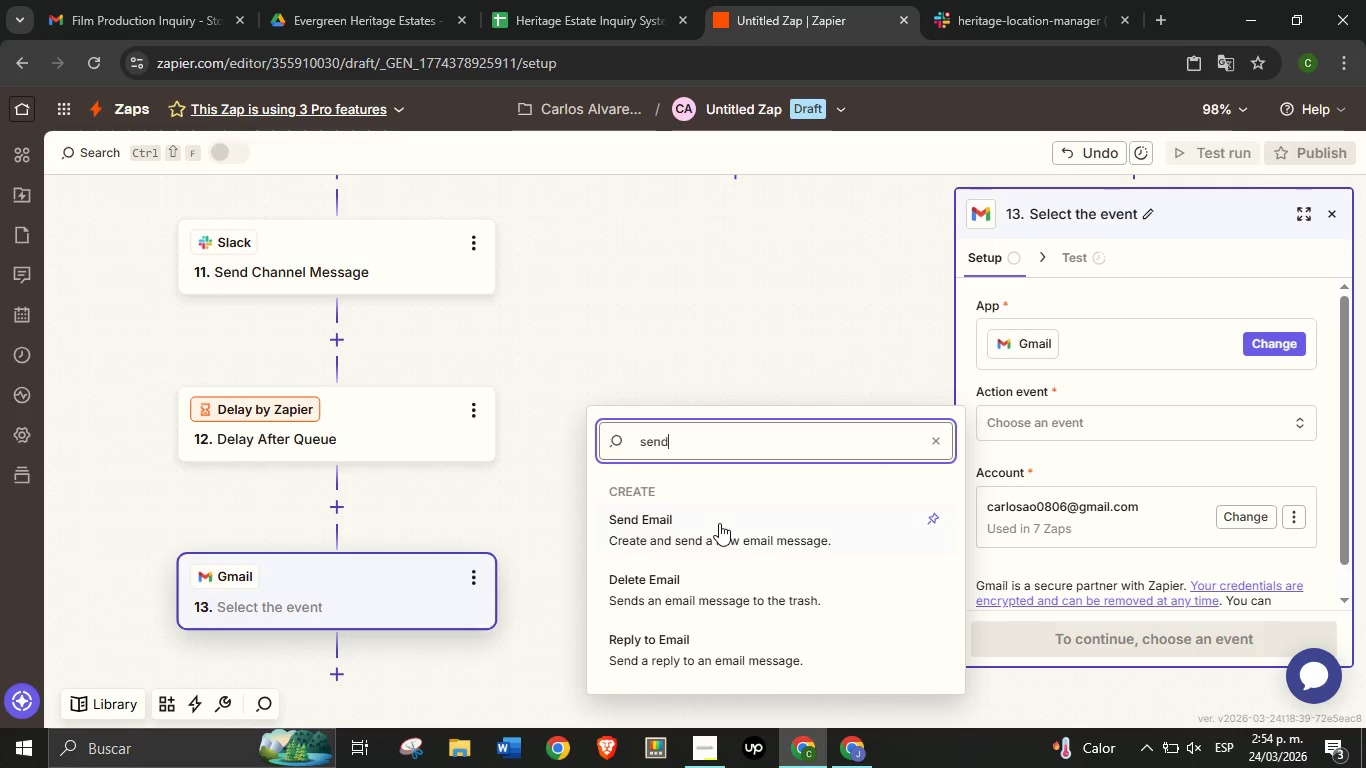 
left_click([719, 523])
 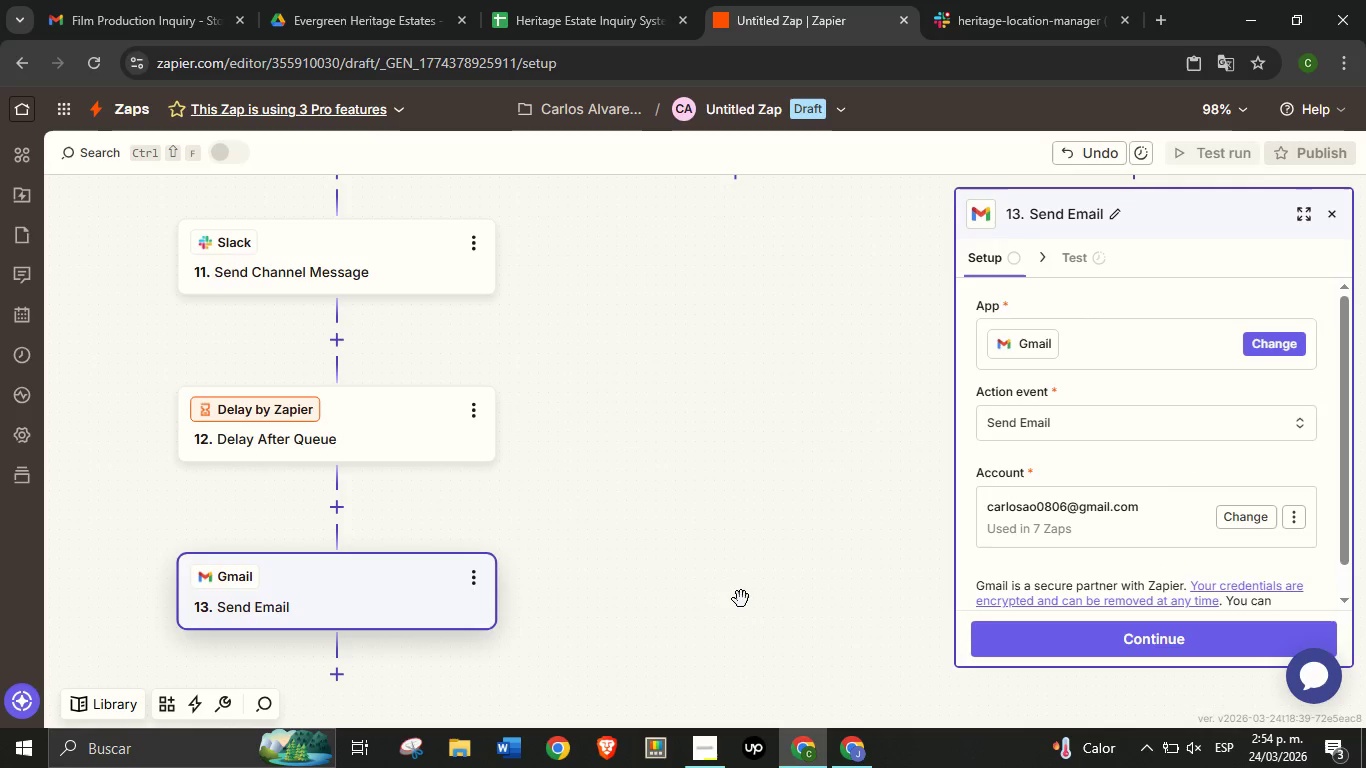 
left_click_drag(start_coordinate=[647, 622], to_coordinate=[682, 513])
 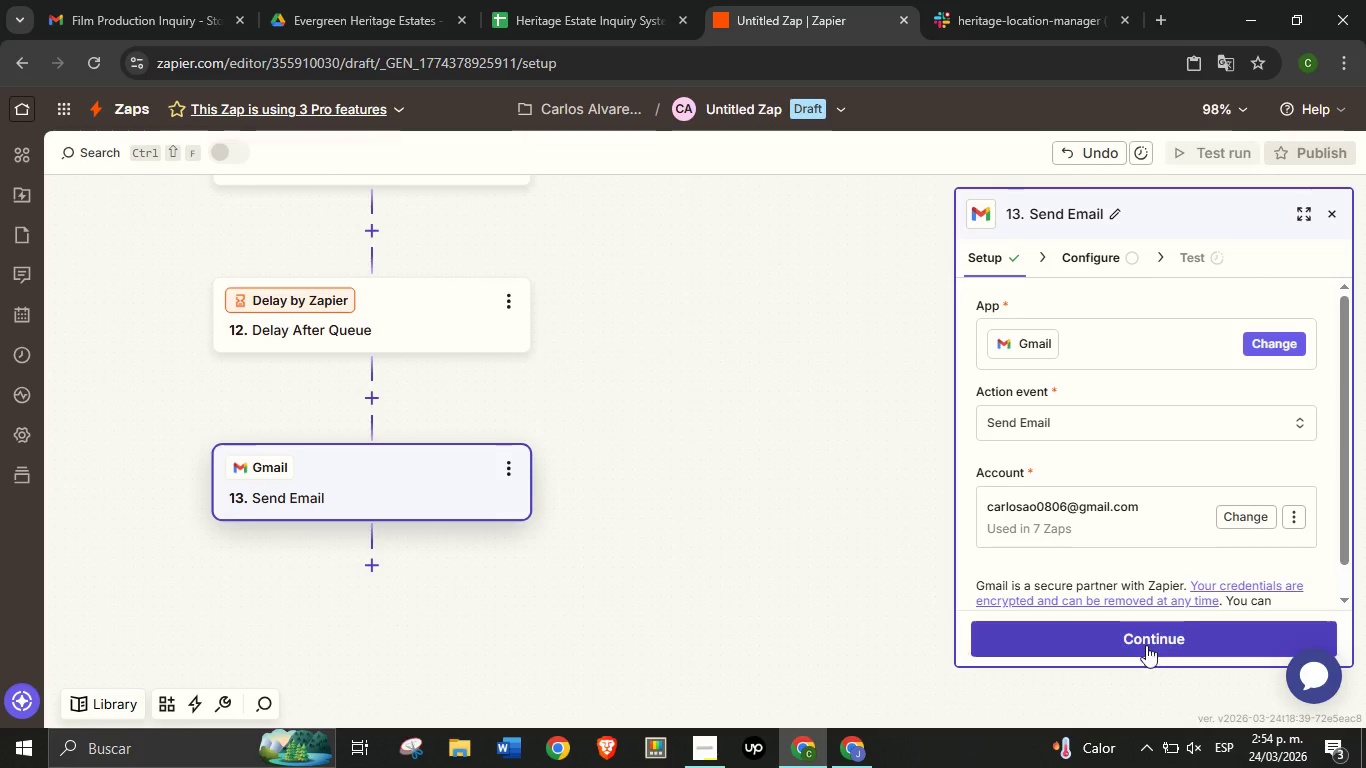 
left_click([1146, 645])
 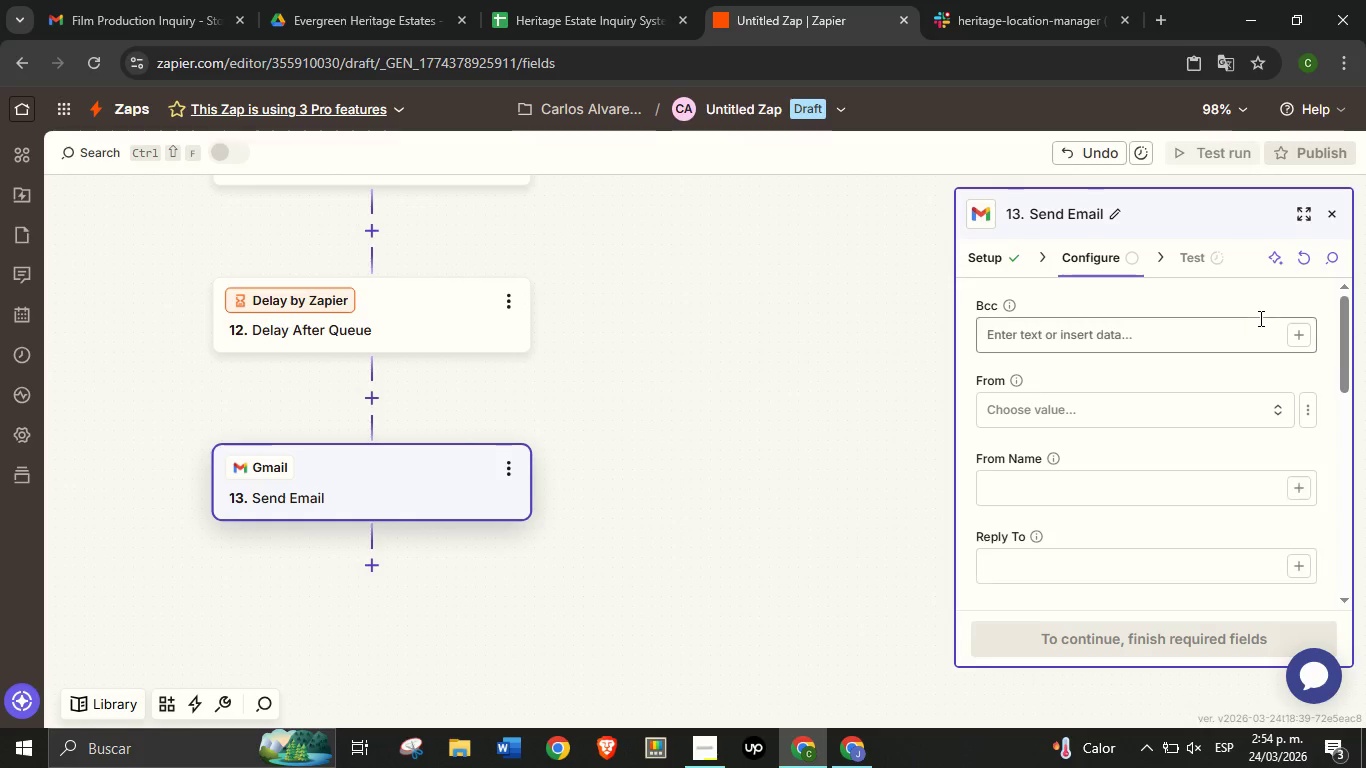 
left_click([1292, 334])
 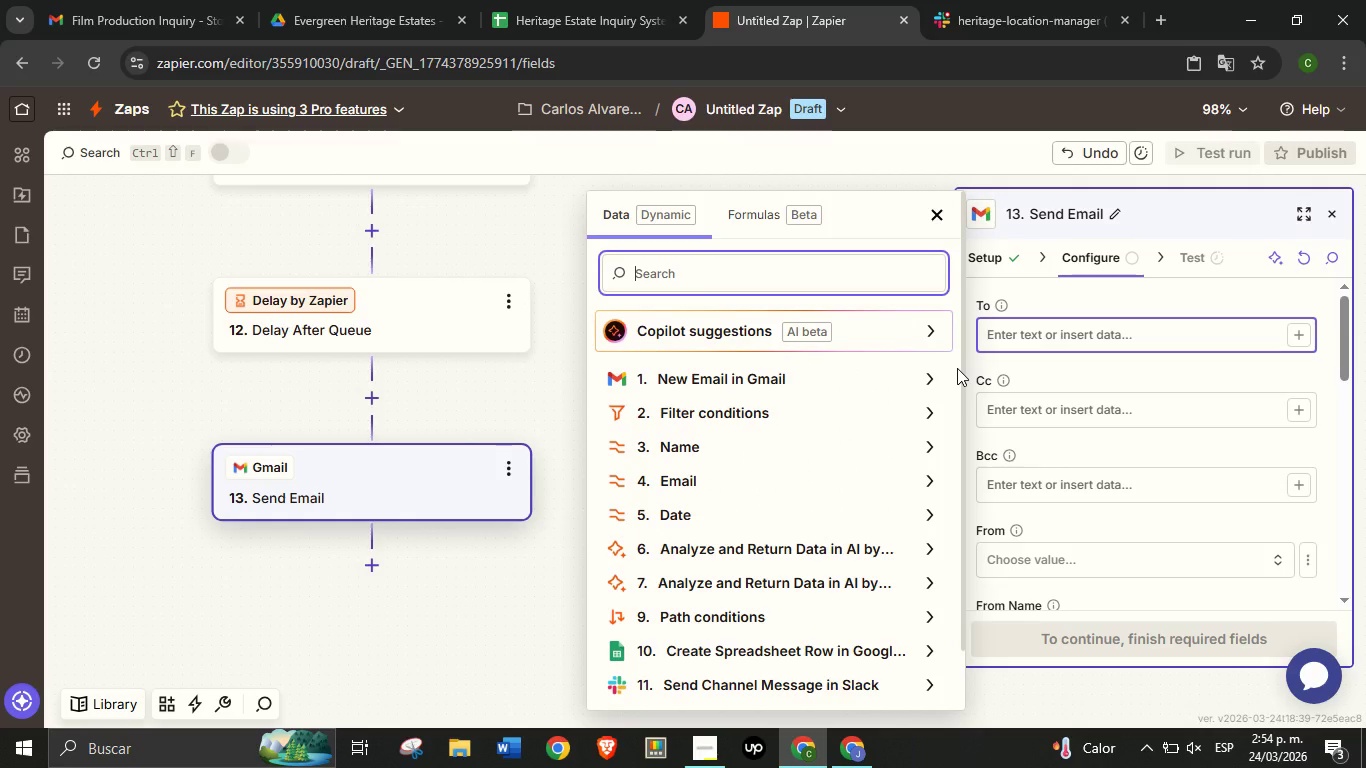 
type(email)
 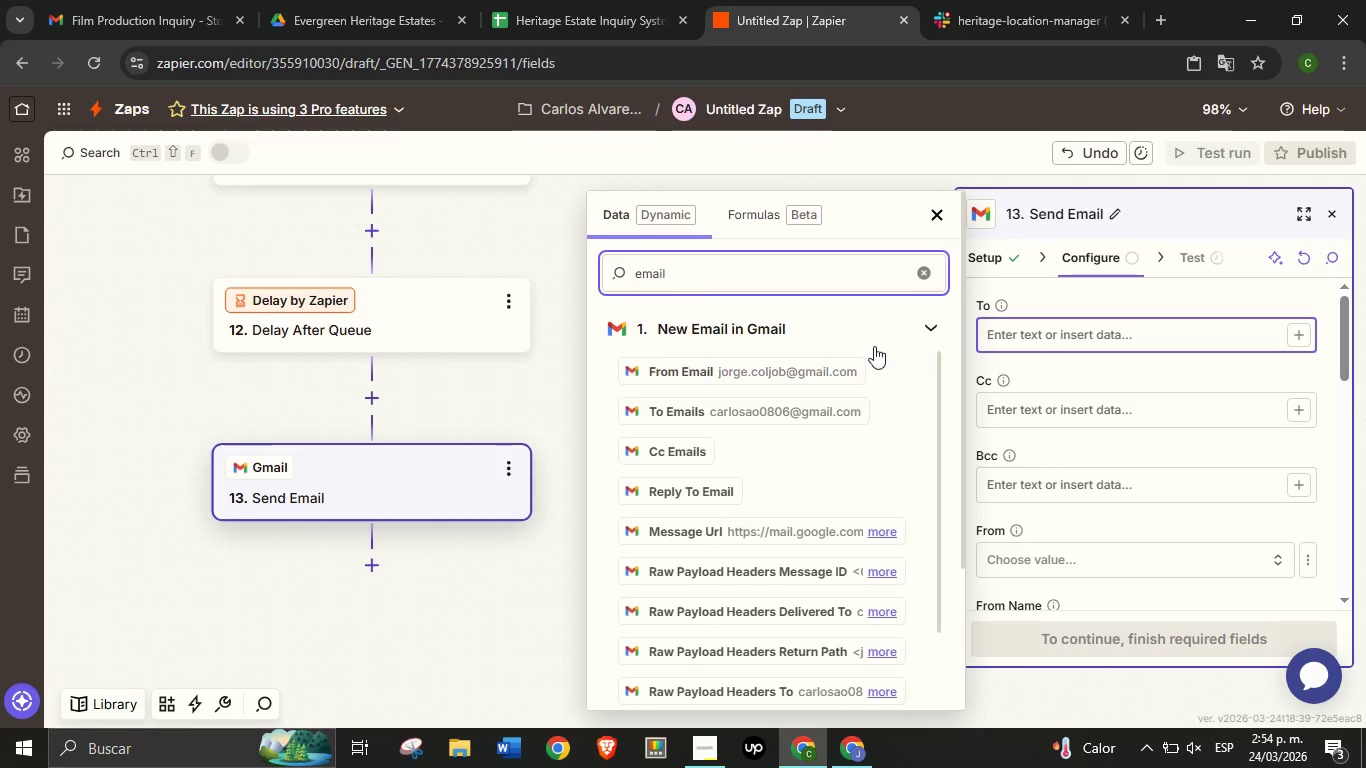 
scroll: coordinate [861, 425], scroll_direction: down, amount: 10.0
 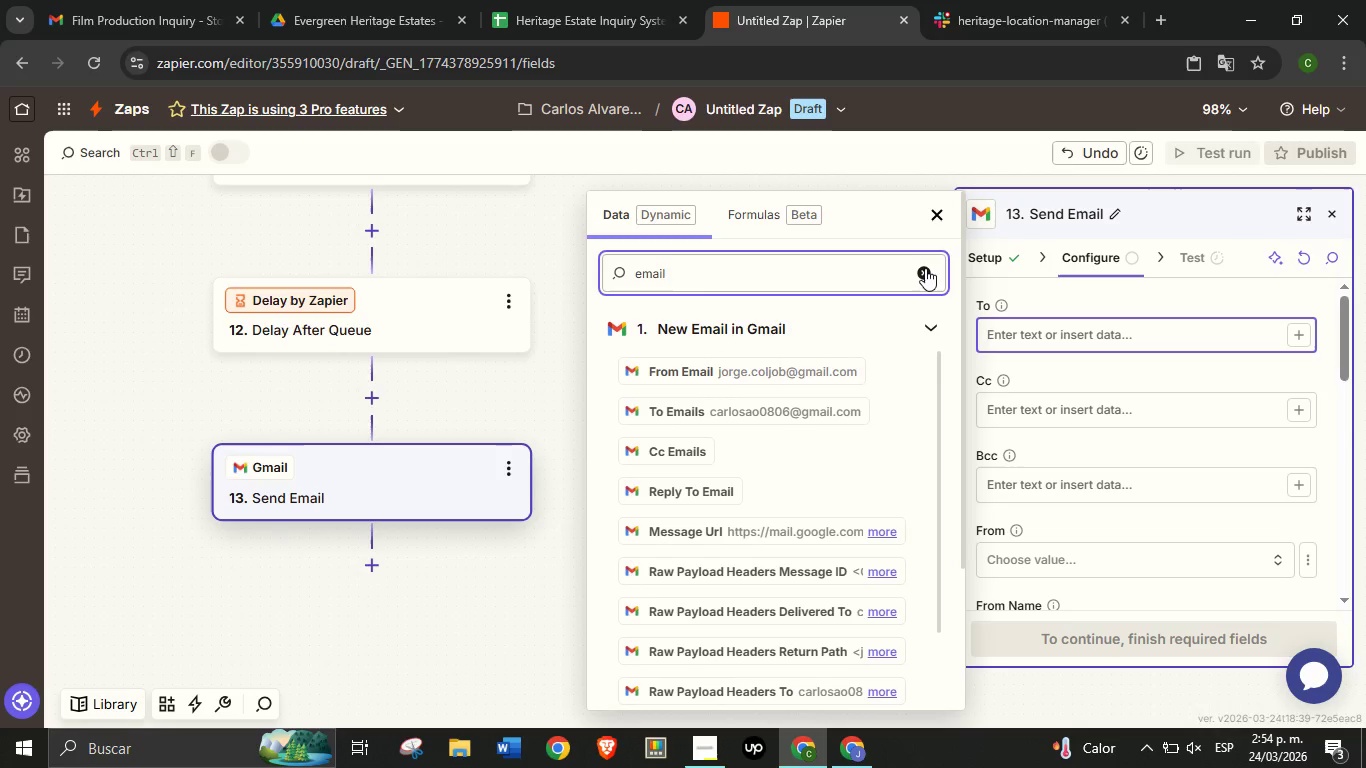 
left_click([925, 268])
 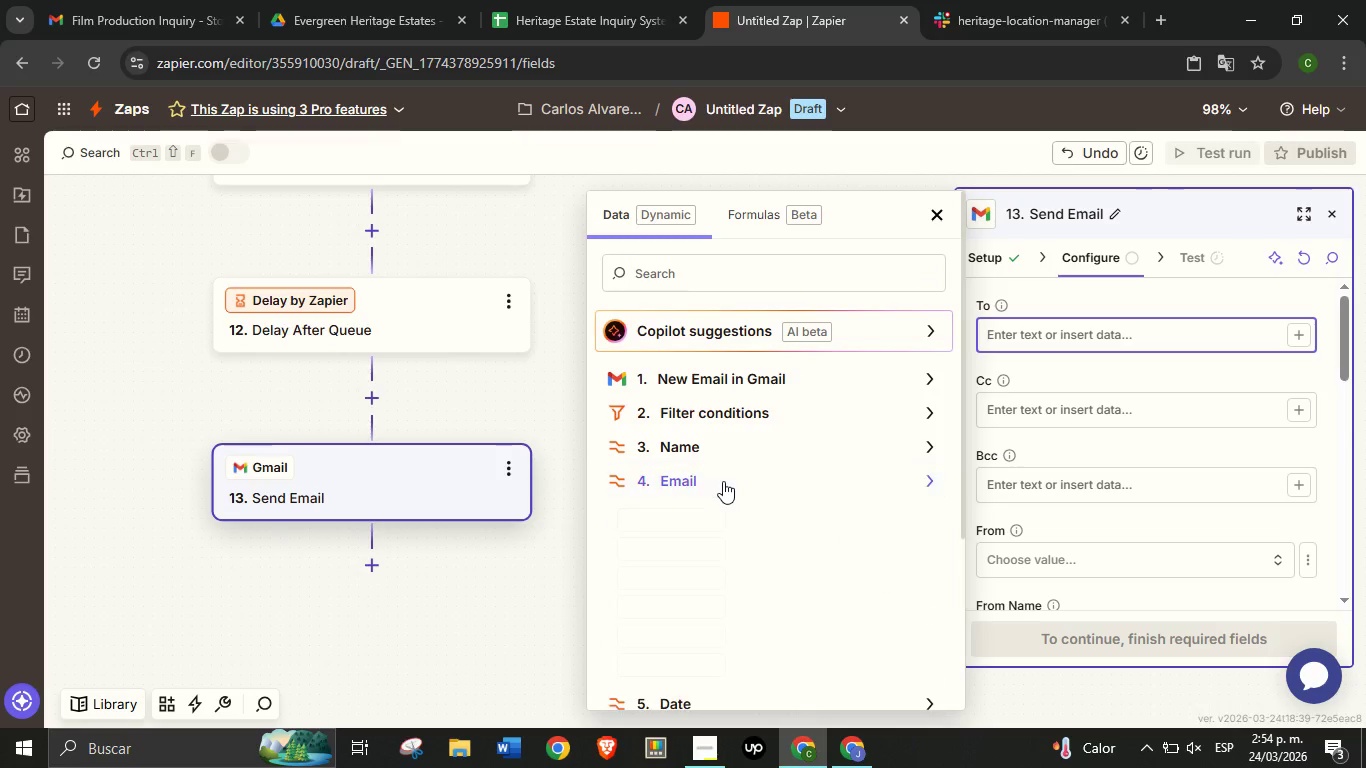 
left_click([723, 481])
 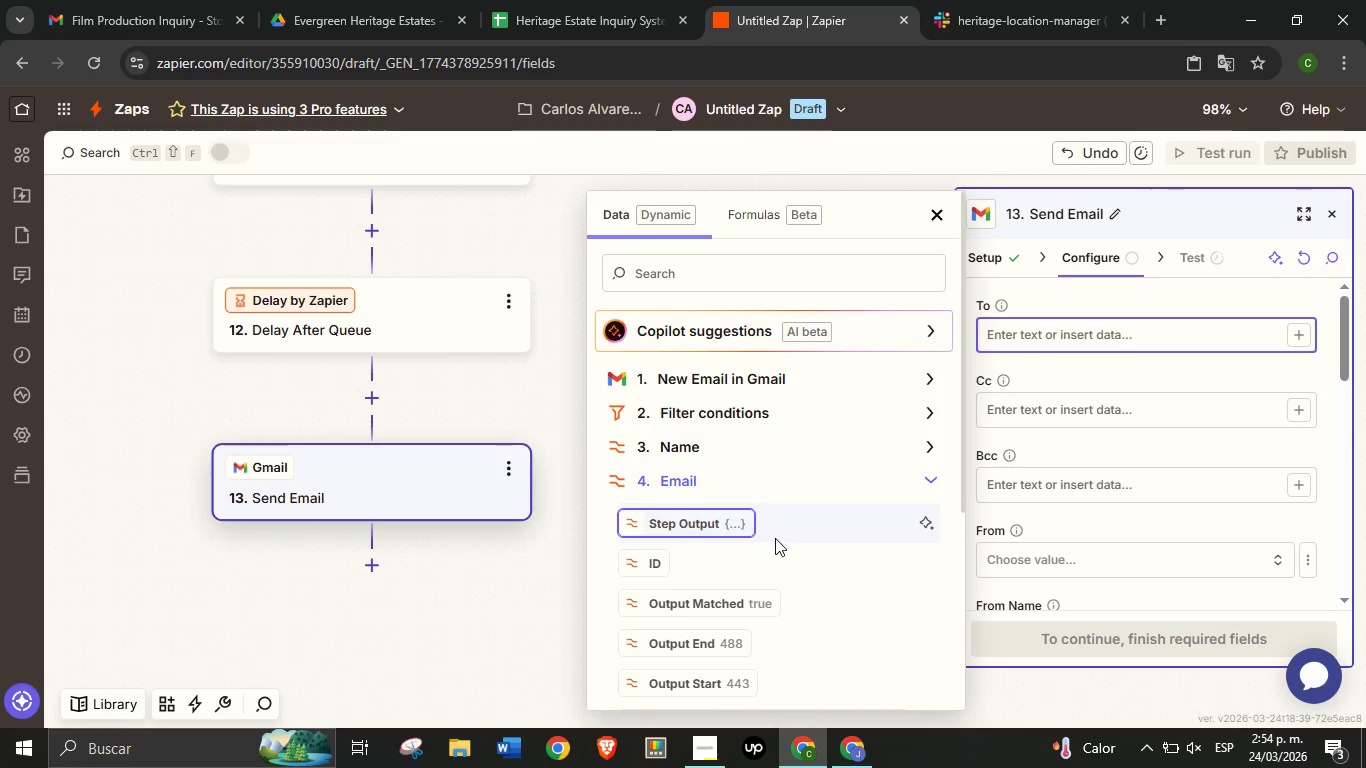 
scroll: coordinate [775, 538], scroll_direction: down, amount: 1.0
 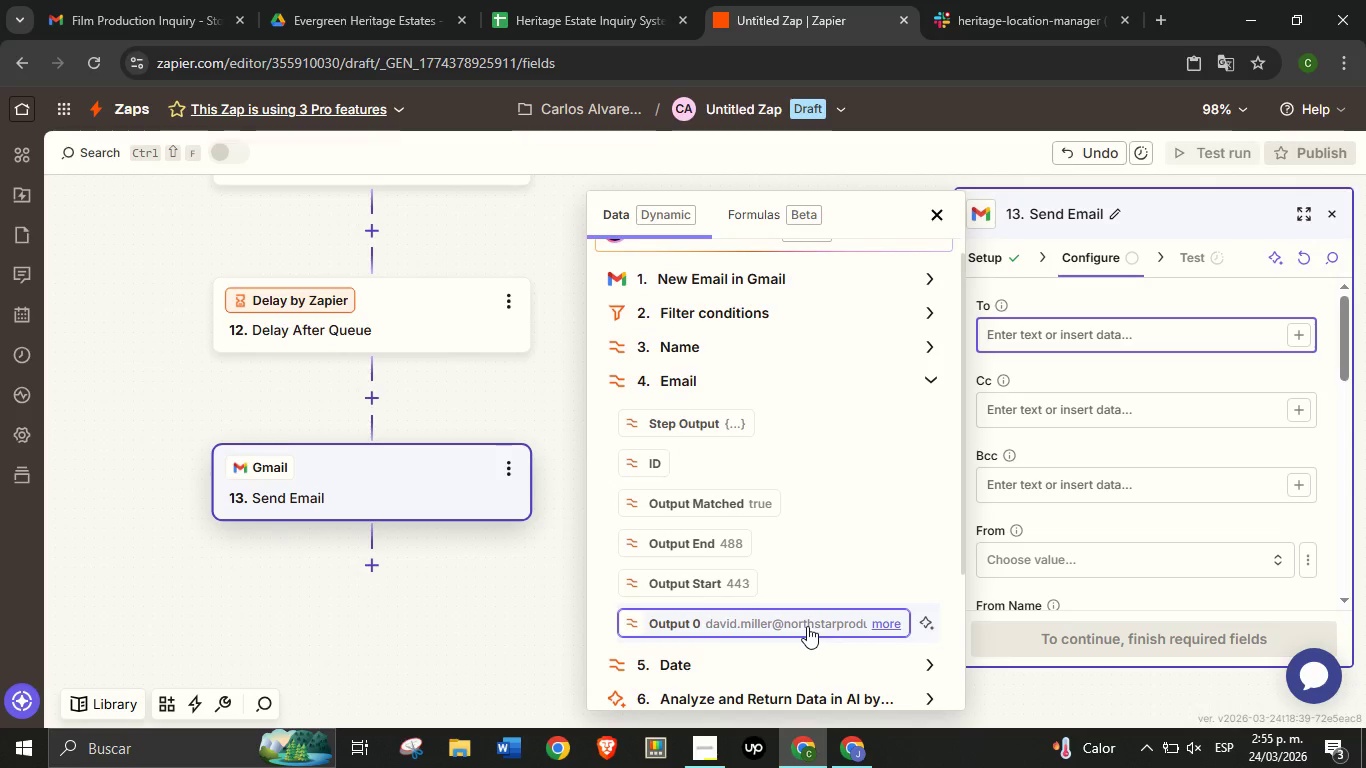 
left_click([807, 626])
 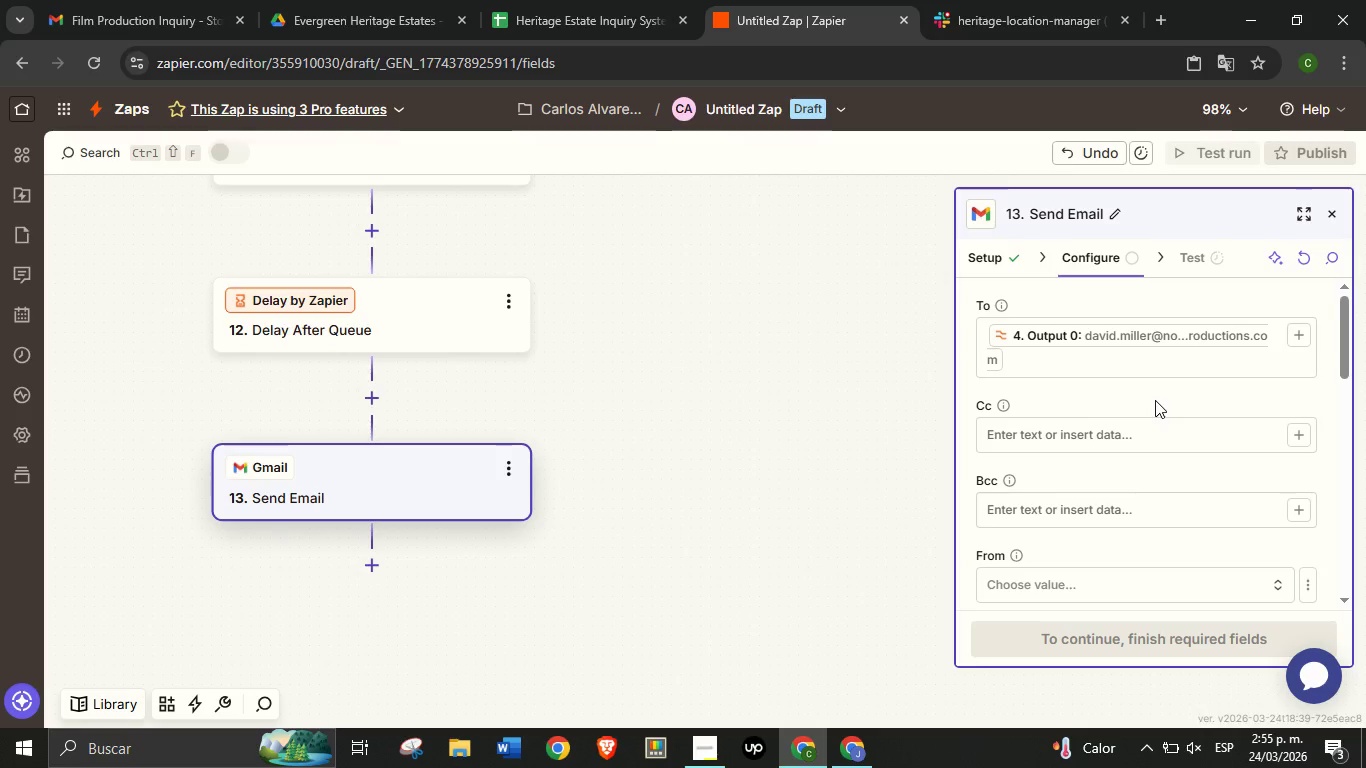 
scroll: coordinate [1155, 400], scroll_direction: down, amount: 1.0
 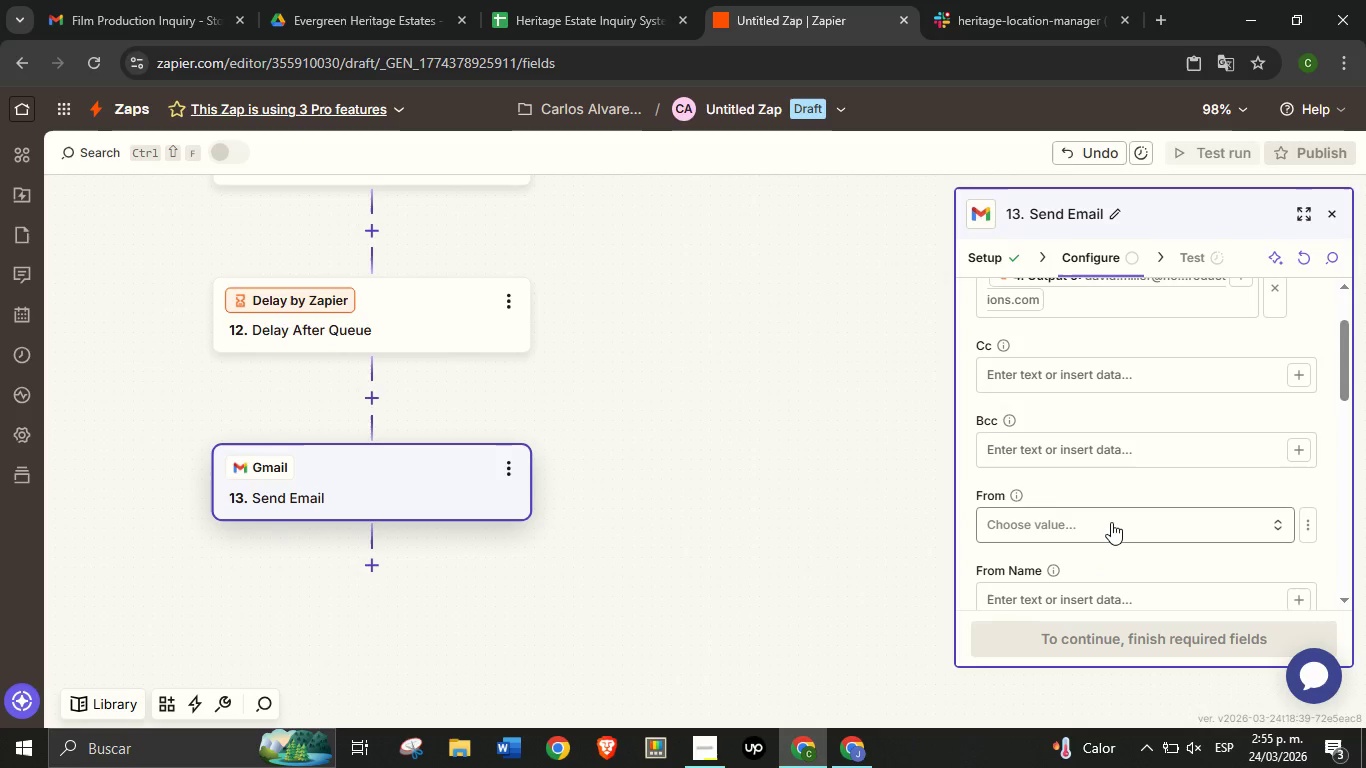 
left_click([1111, 522])
 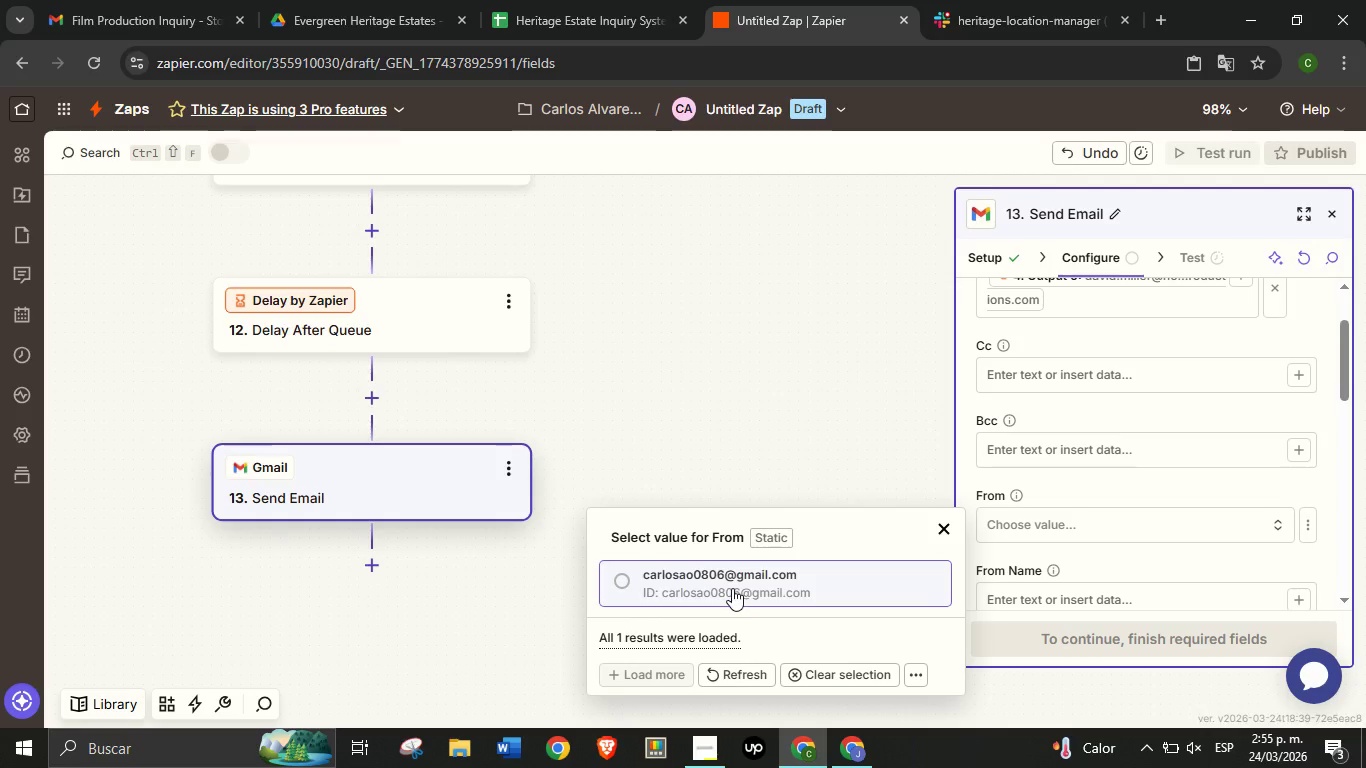 
left_click([732, 588])
 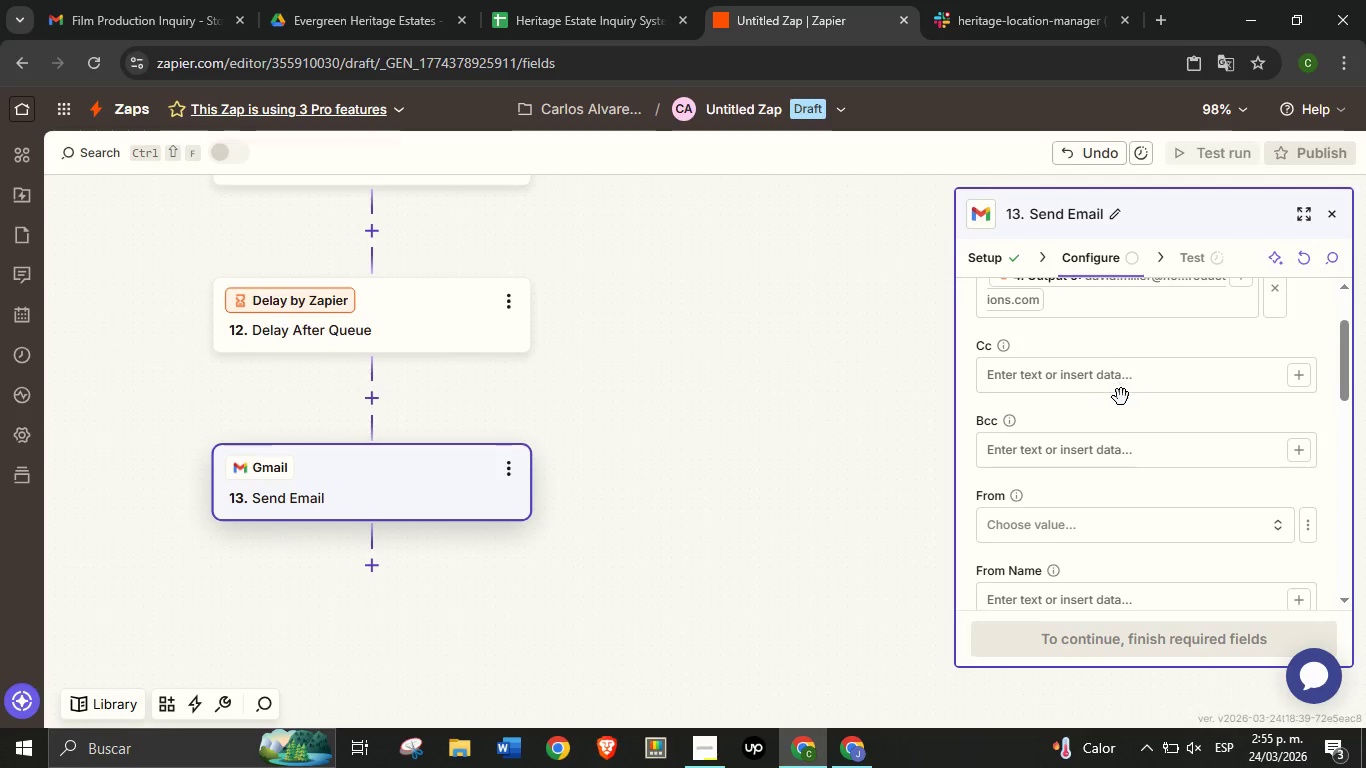 
scroll: coordinate [1118, 391], scroll_direction: down, amount: 1.0
 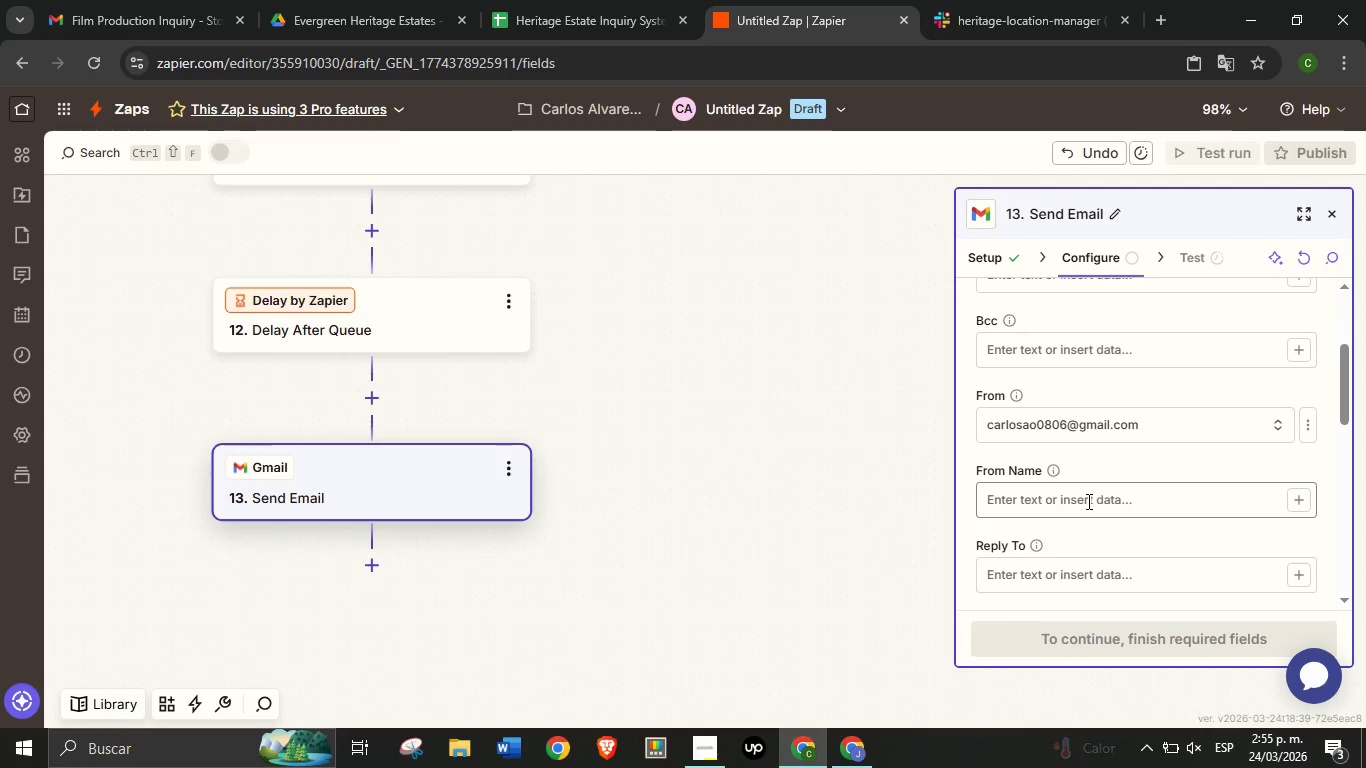 
left_click([1087, 501])
 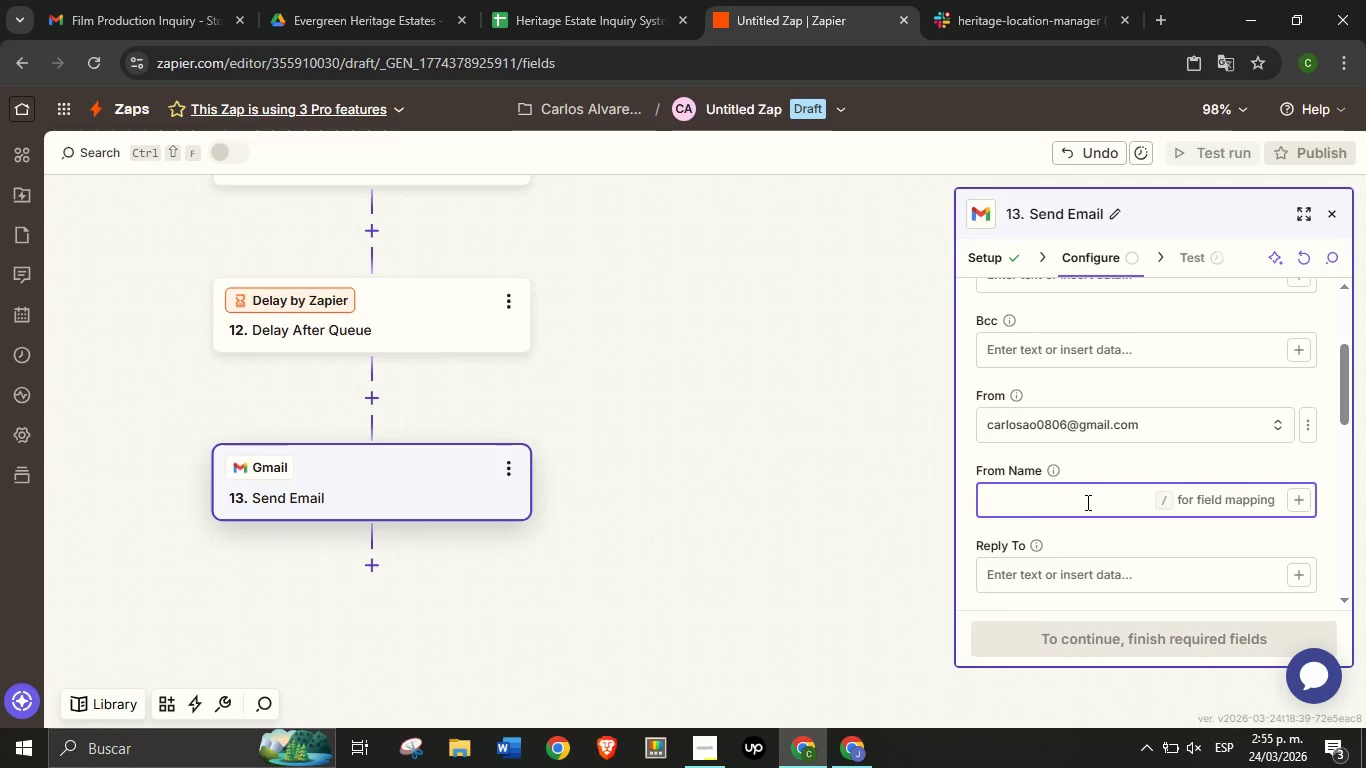 
type(Carlos from Heritage S)
key(Backspace)
type(E)
 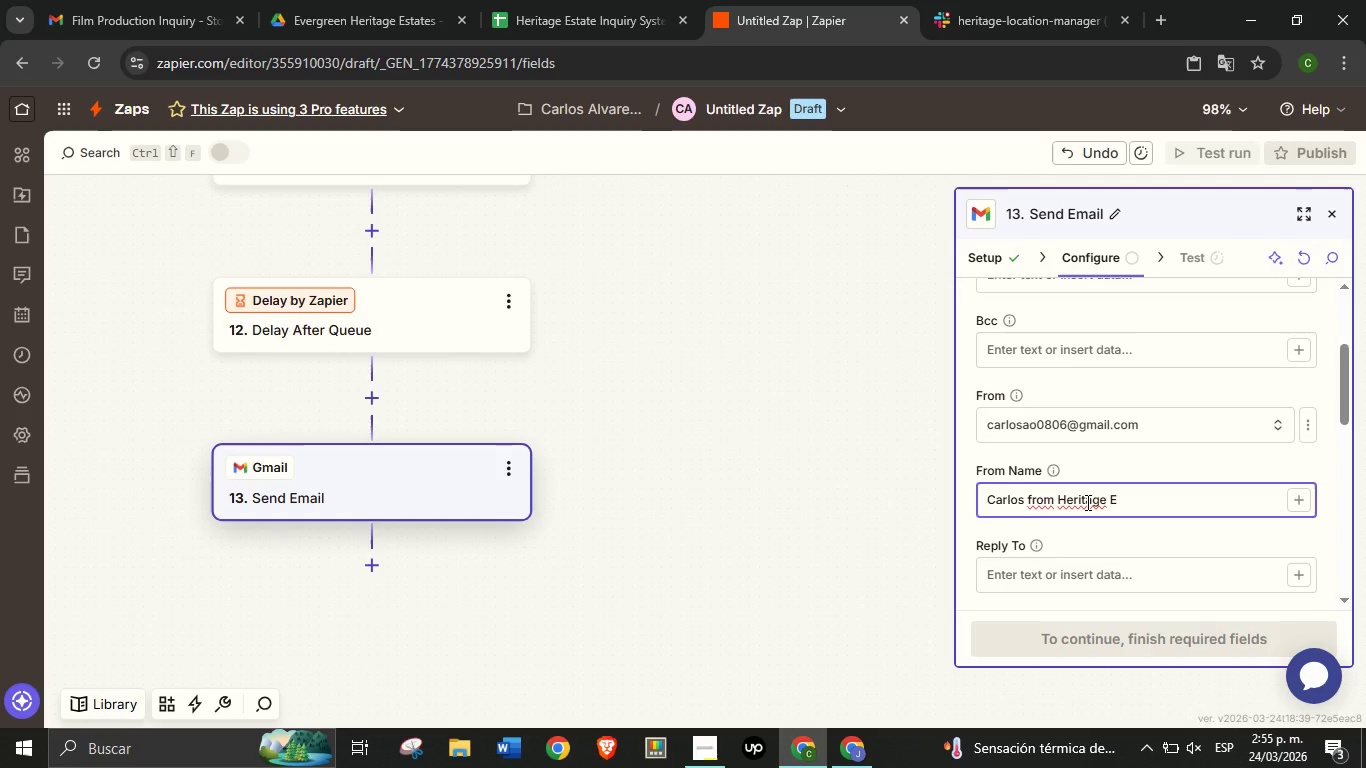 
wait(8.53)
 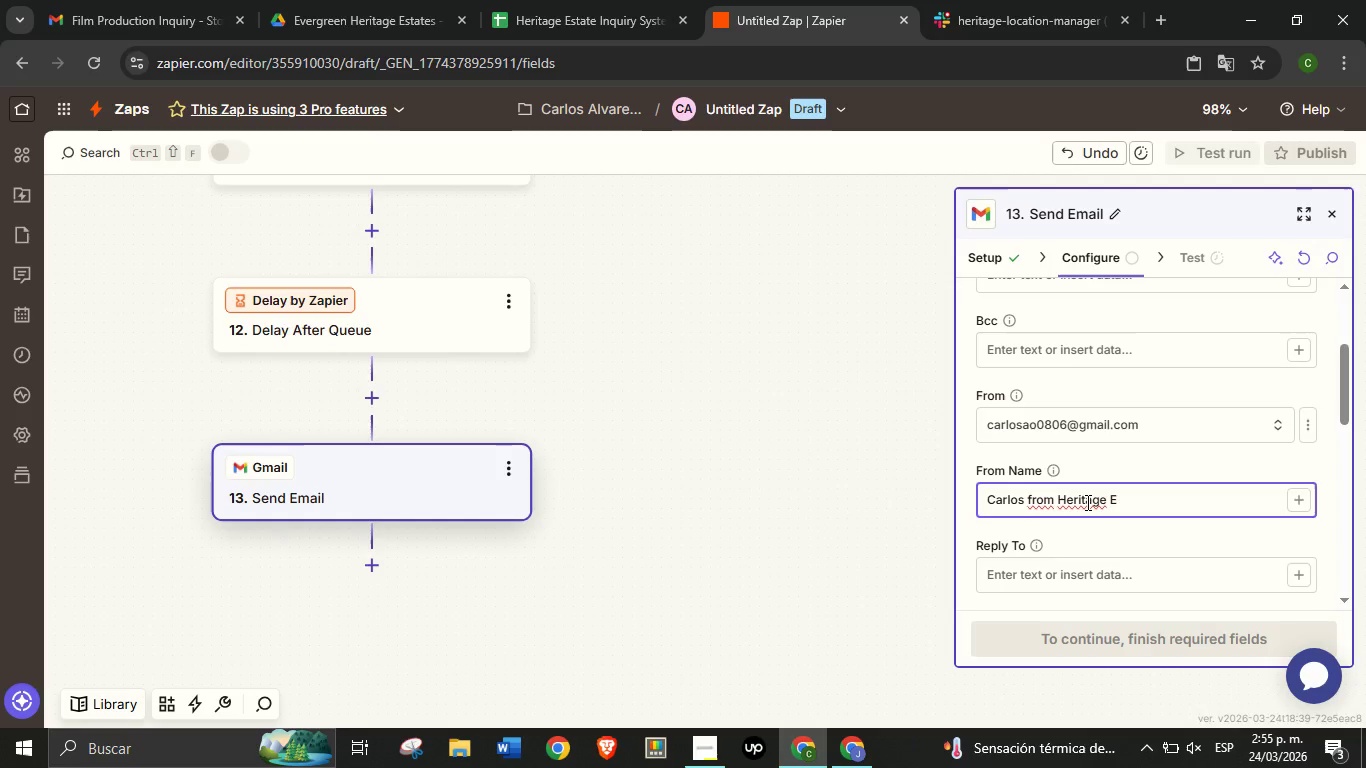 
type(state )
 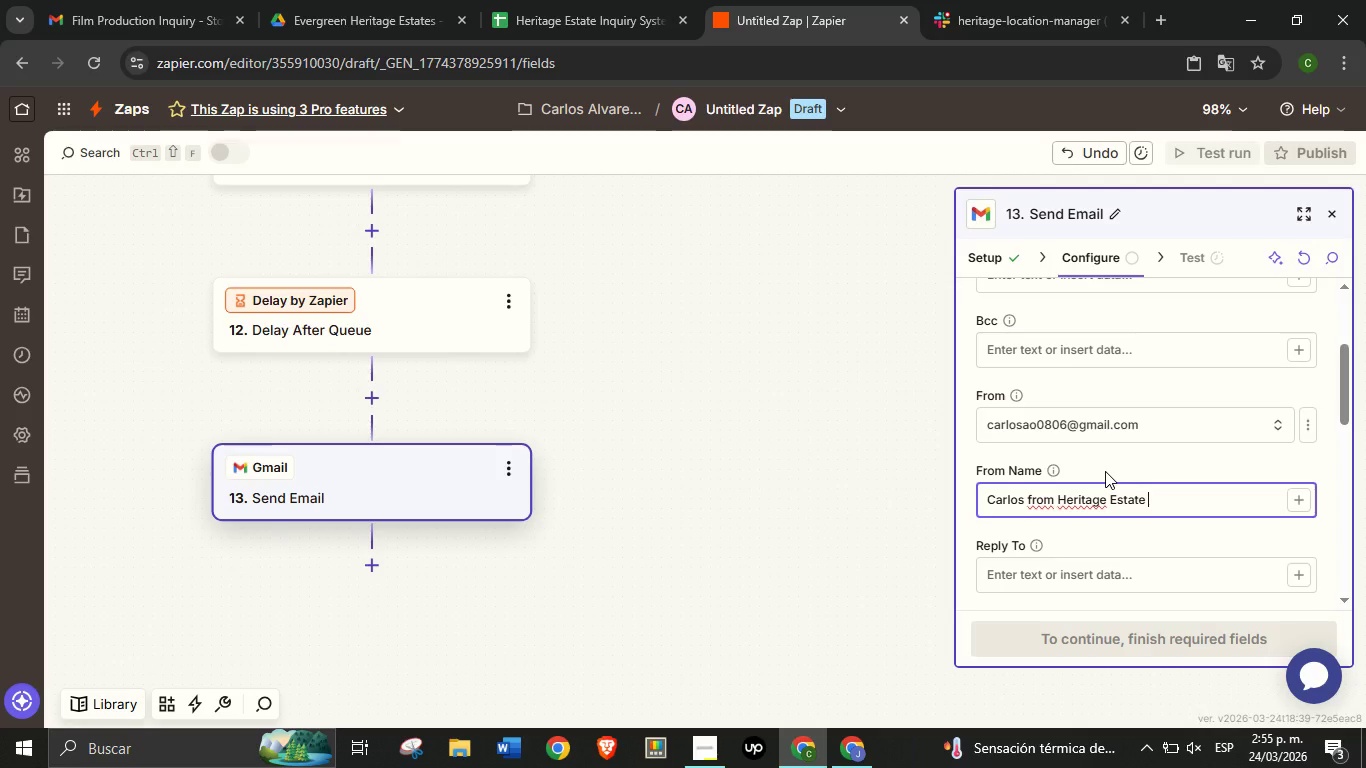 
wait(10.25)
 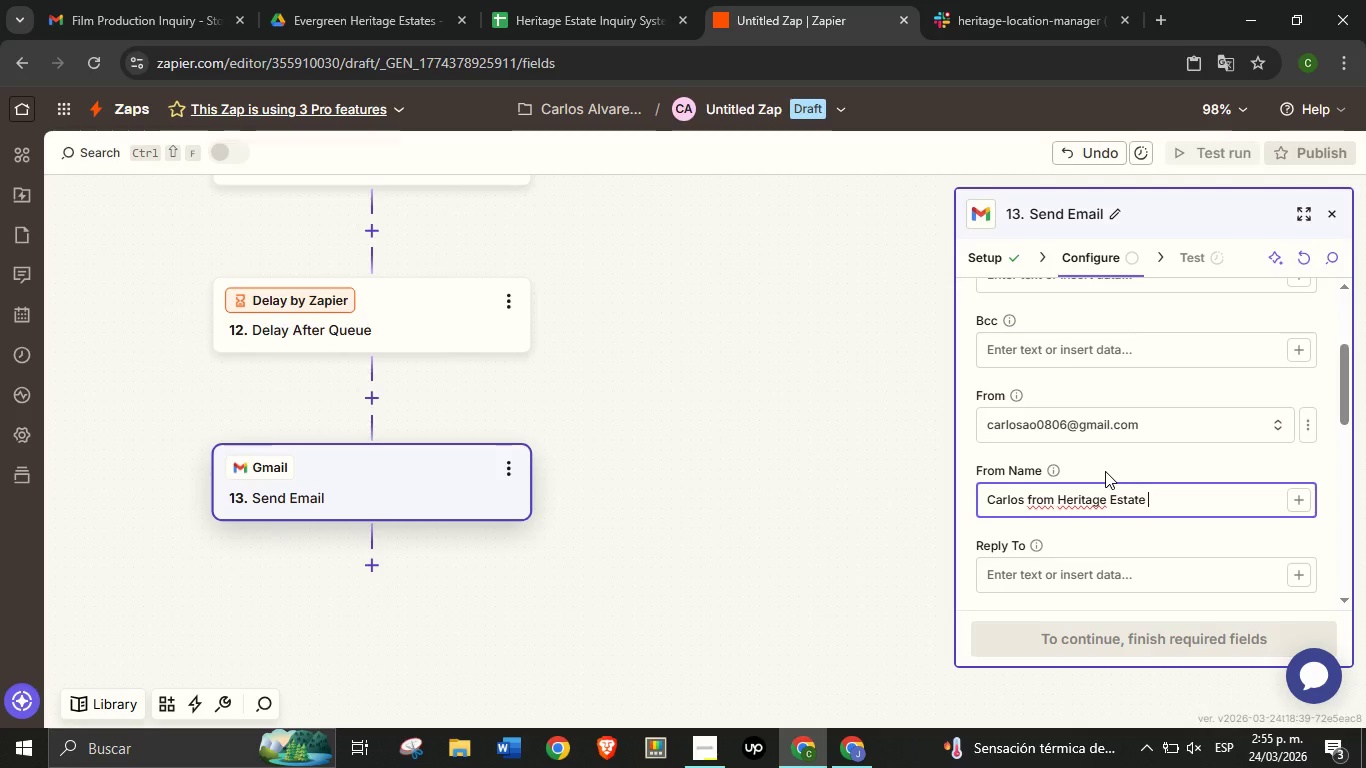 
type(Inquiry)
 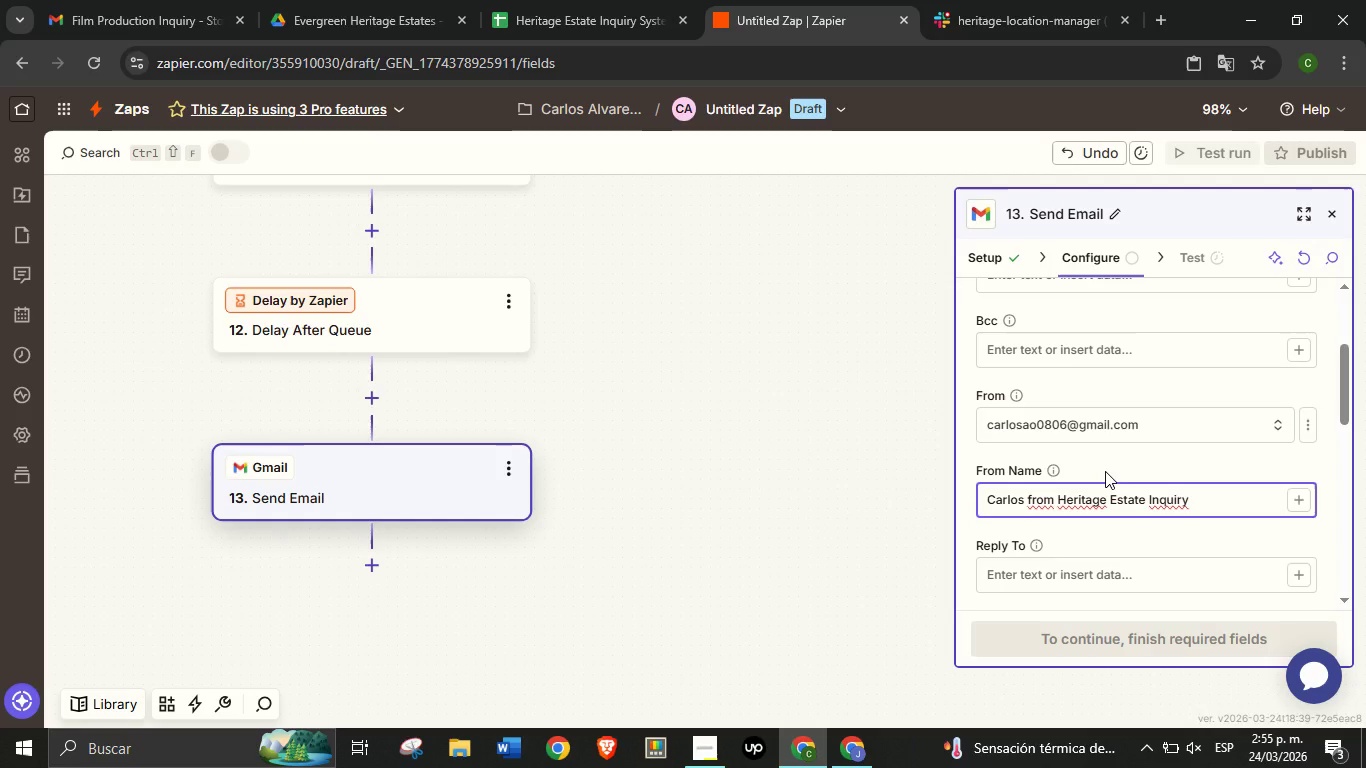 
wait(9.62)
 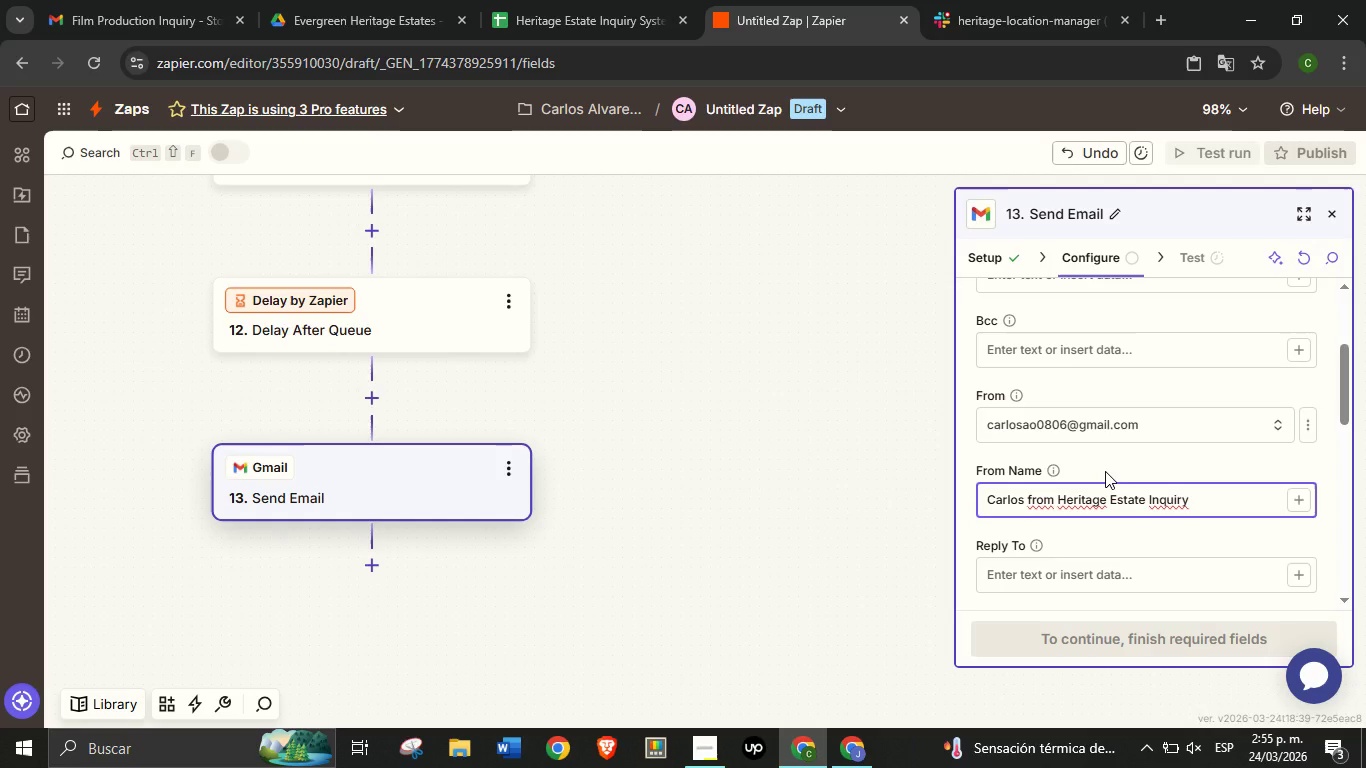 
left_click([793, 0])
 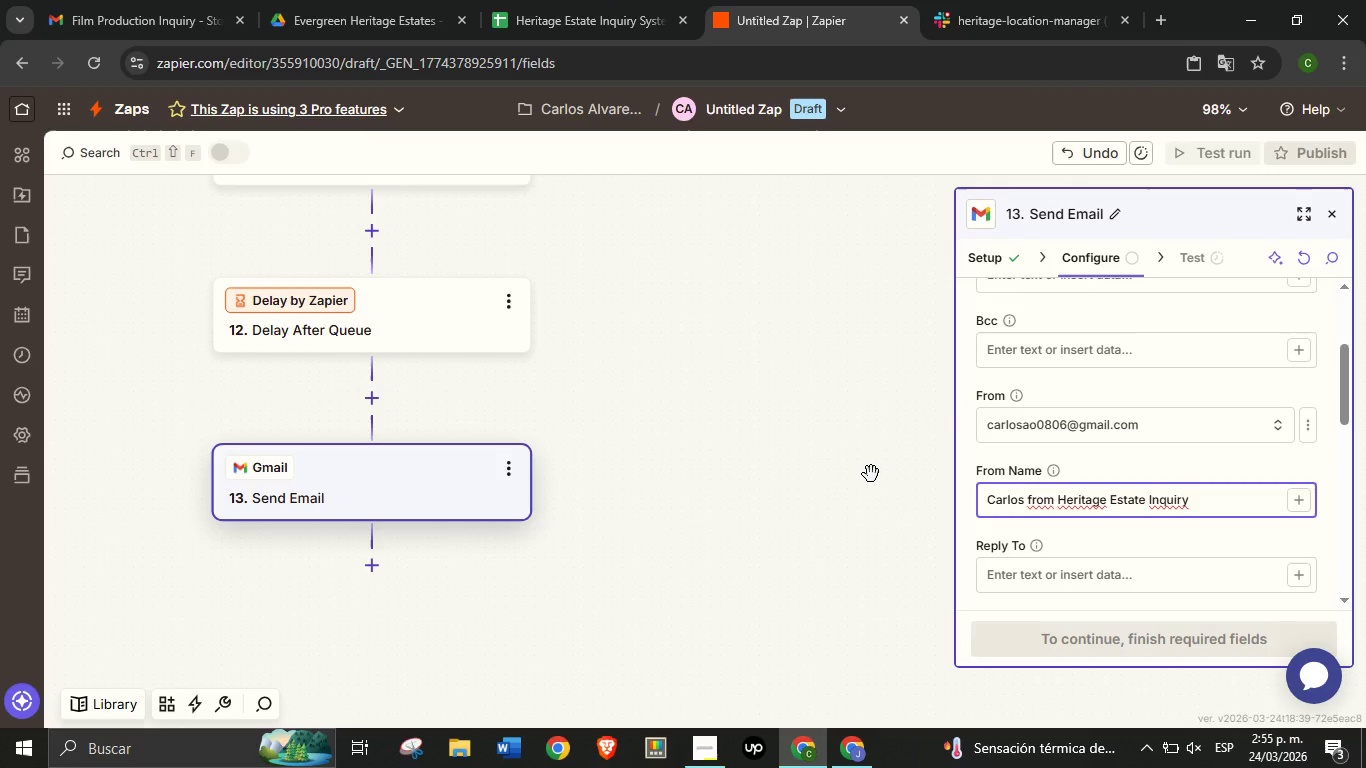 
wait(13.02)
 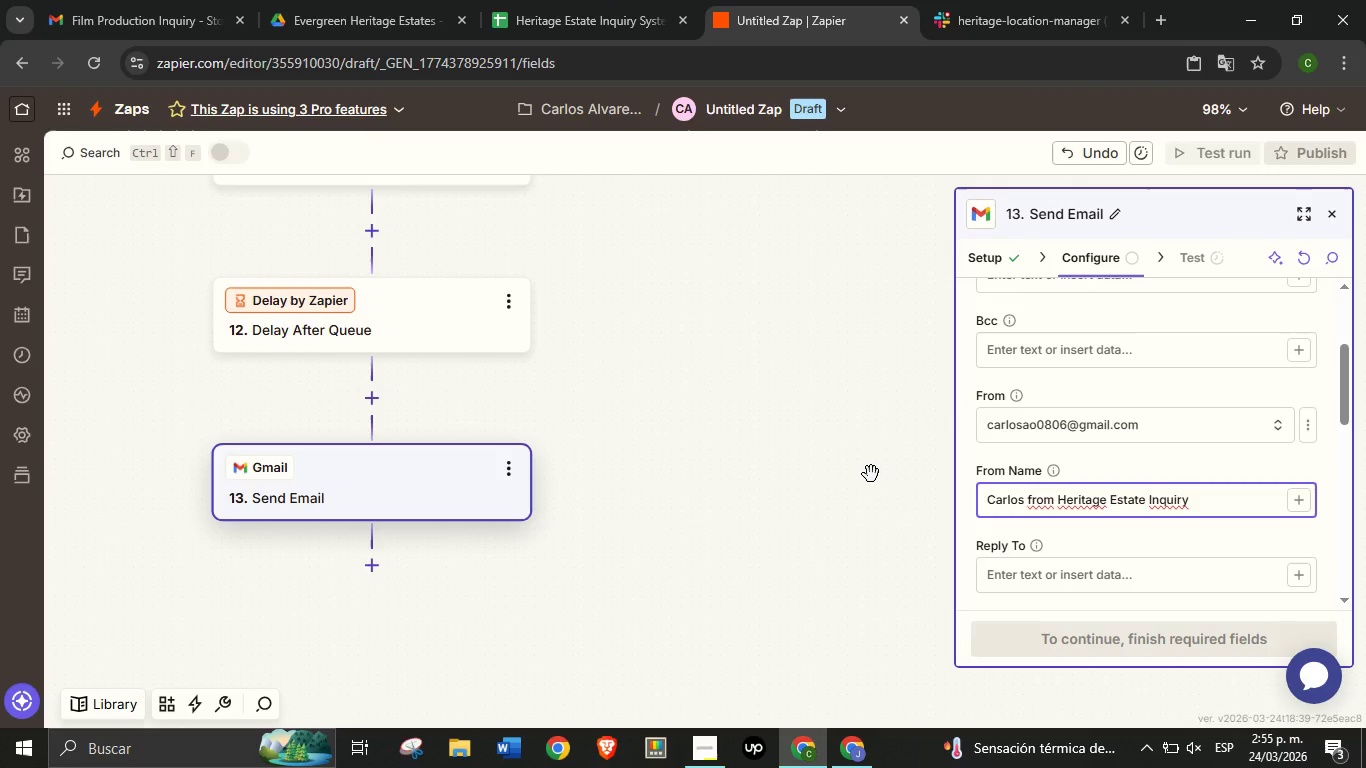 
left_click([538, 0])
 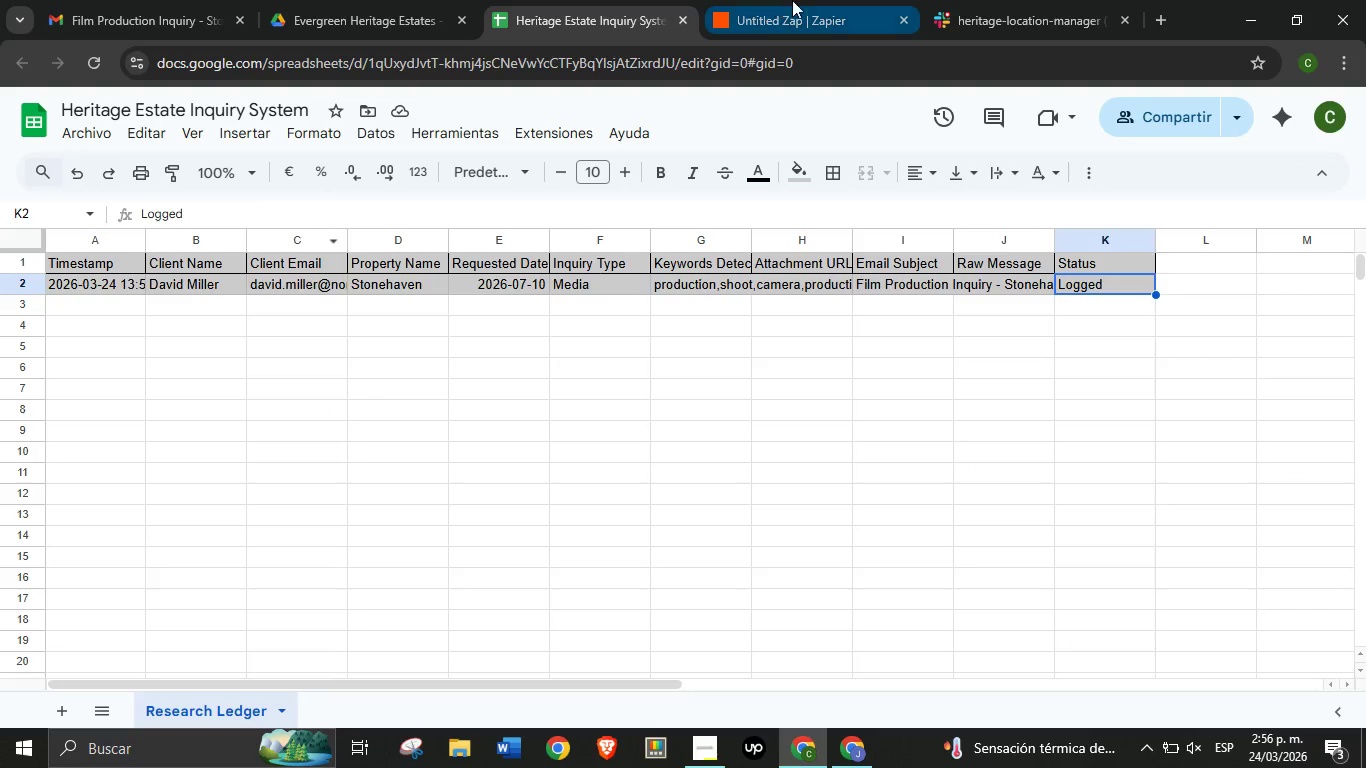 
left_click([820, 0])
 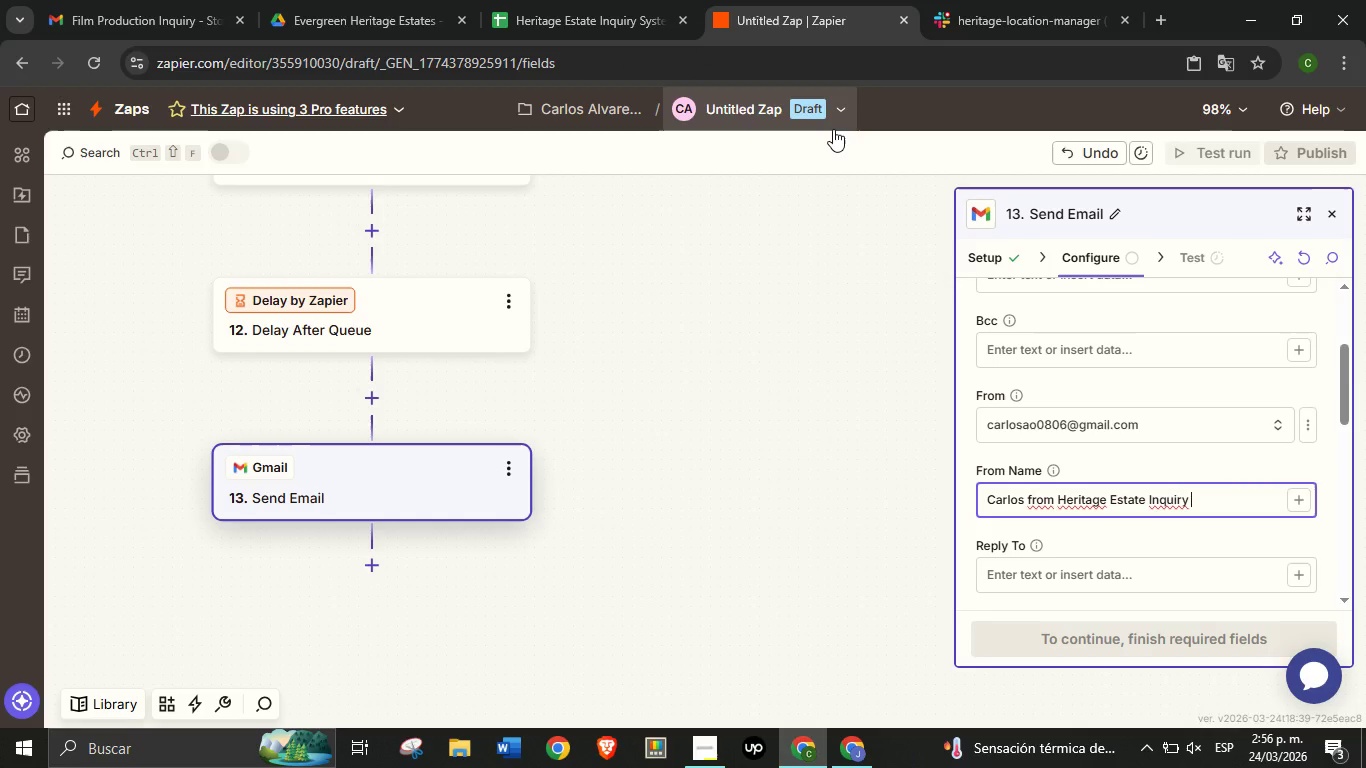 
type( System)
 